 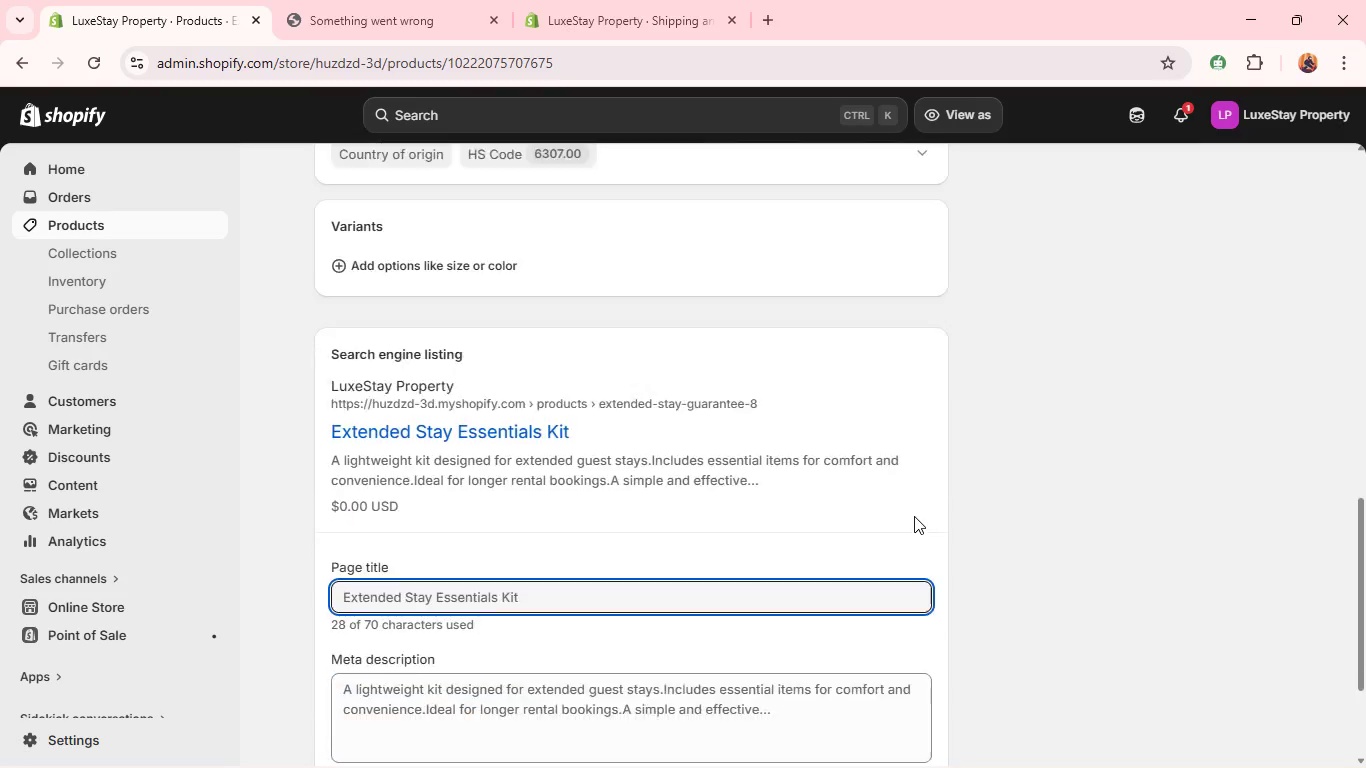 
mouse_move([909, 480])
 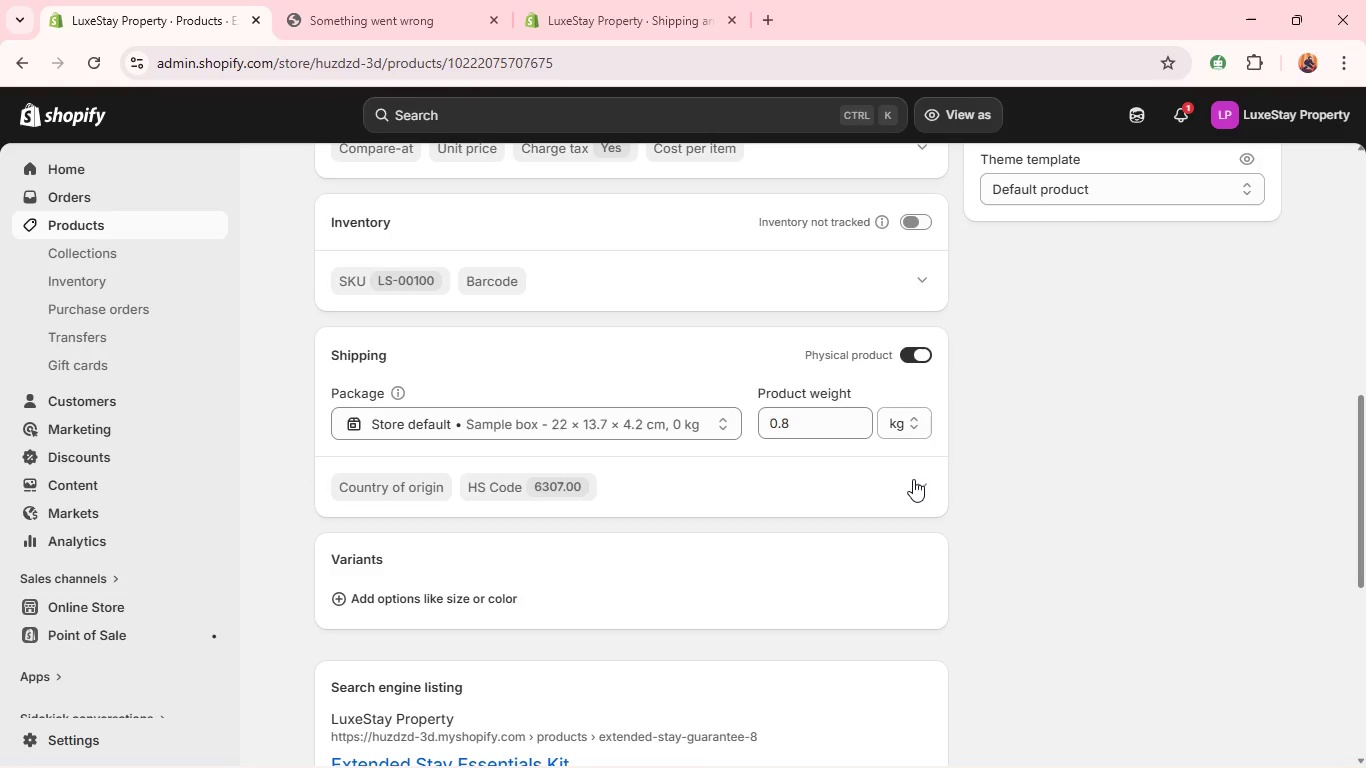 
left_click([913, 479])
 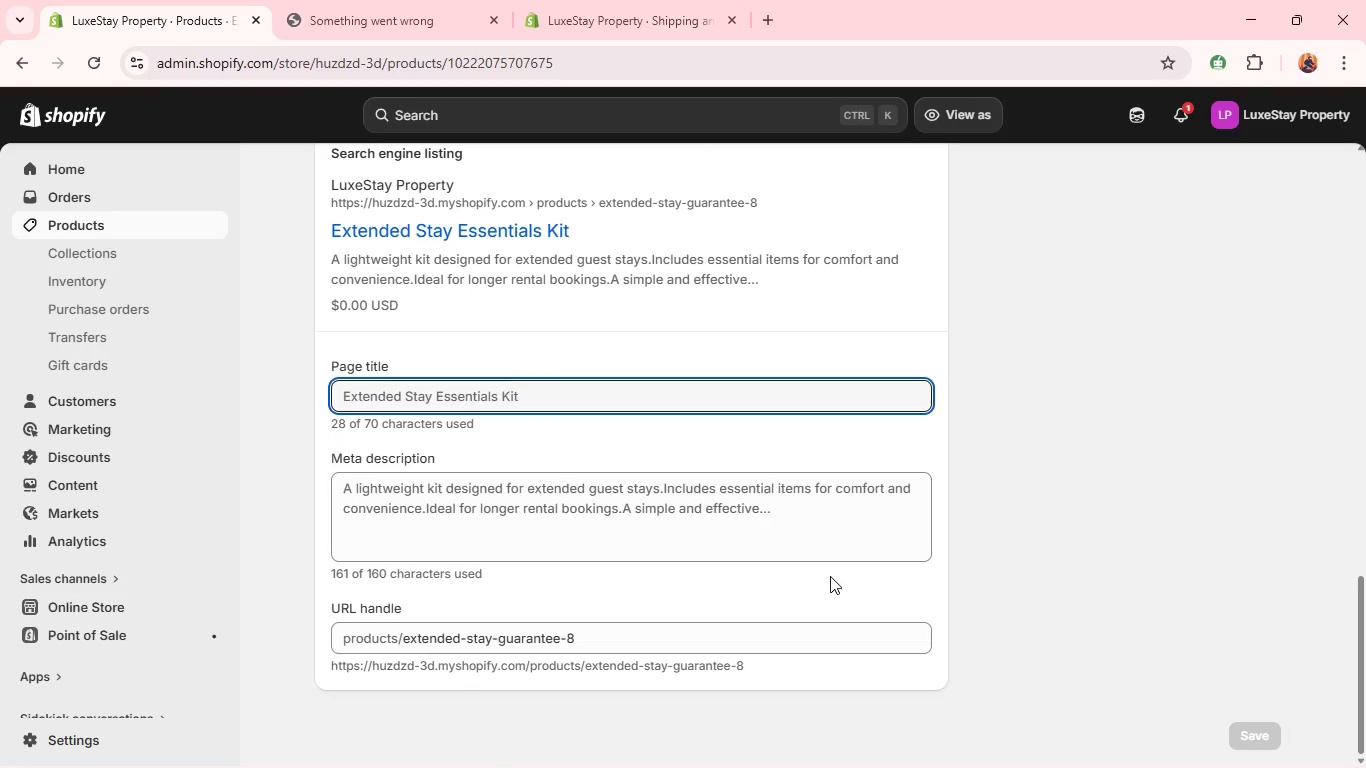 
wait(37.78)
 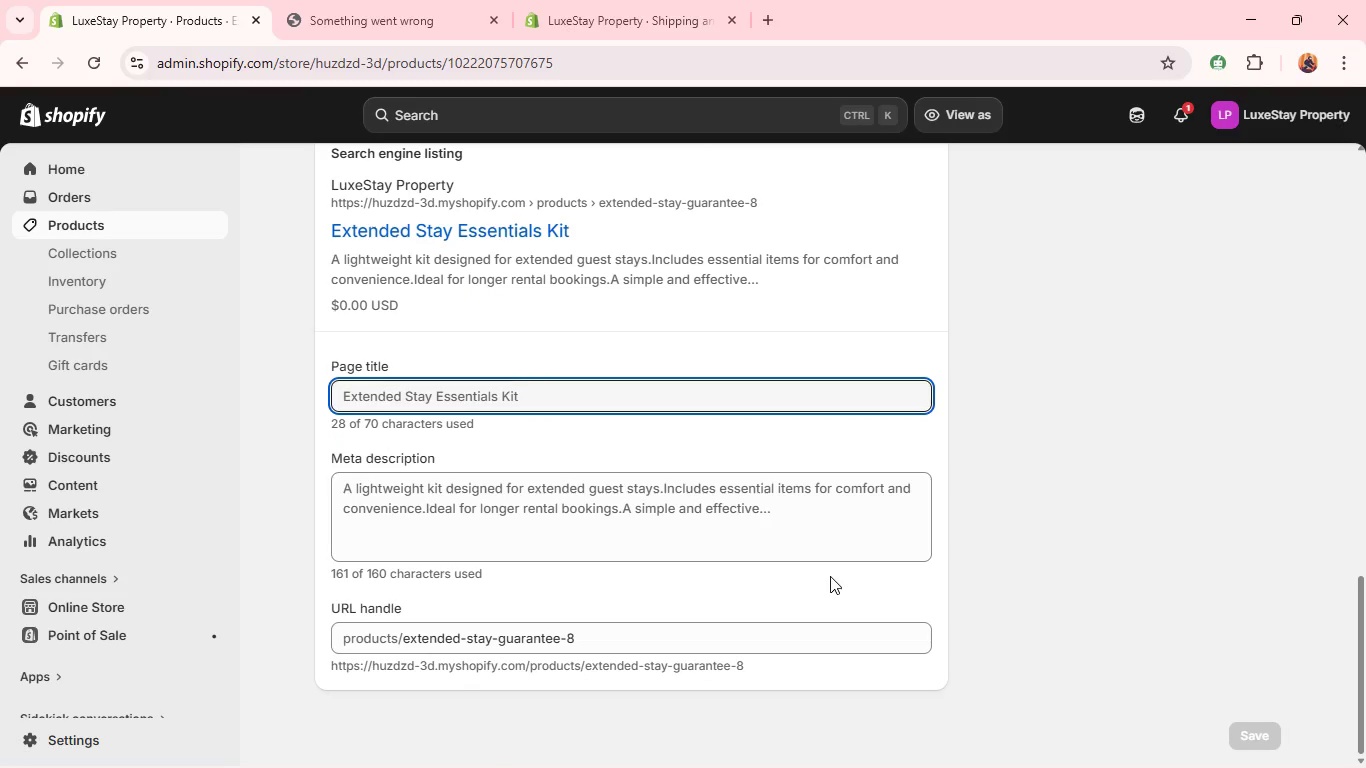 
left_click([629, 463])
 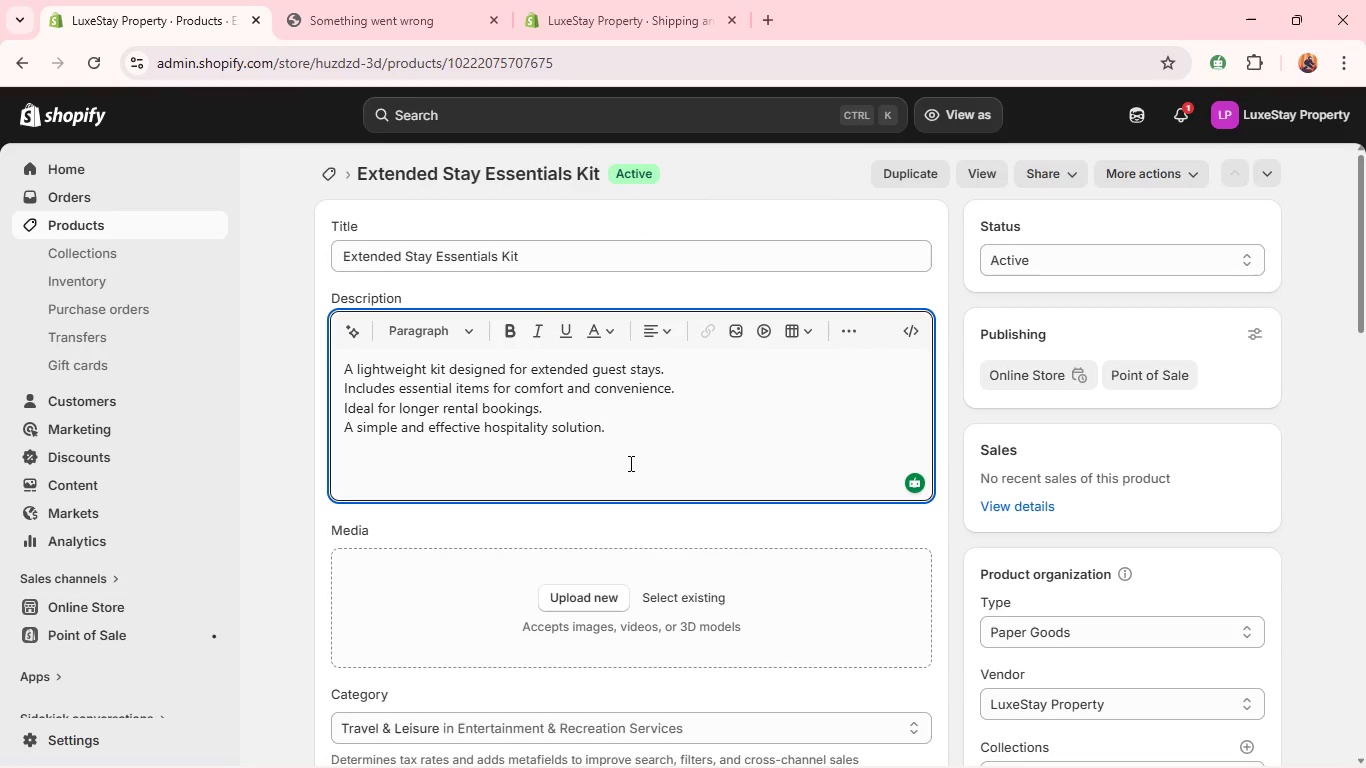 
key(Shift+ShiftRight)
 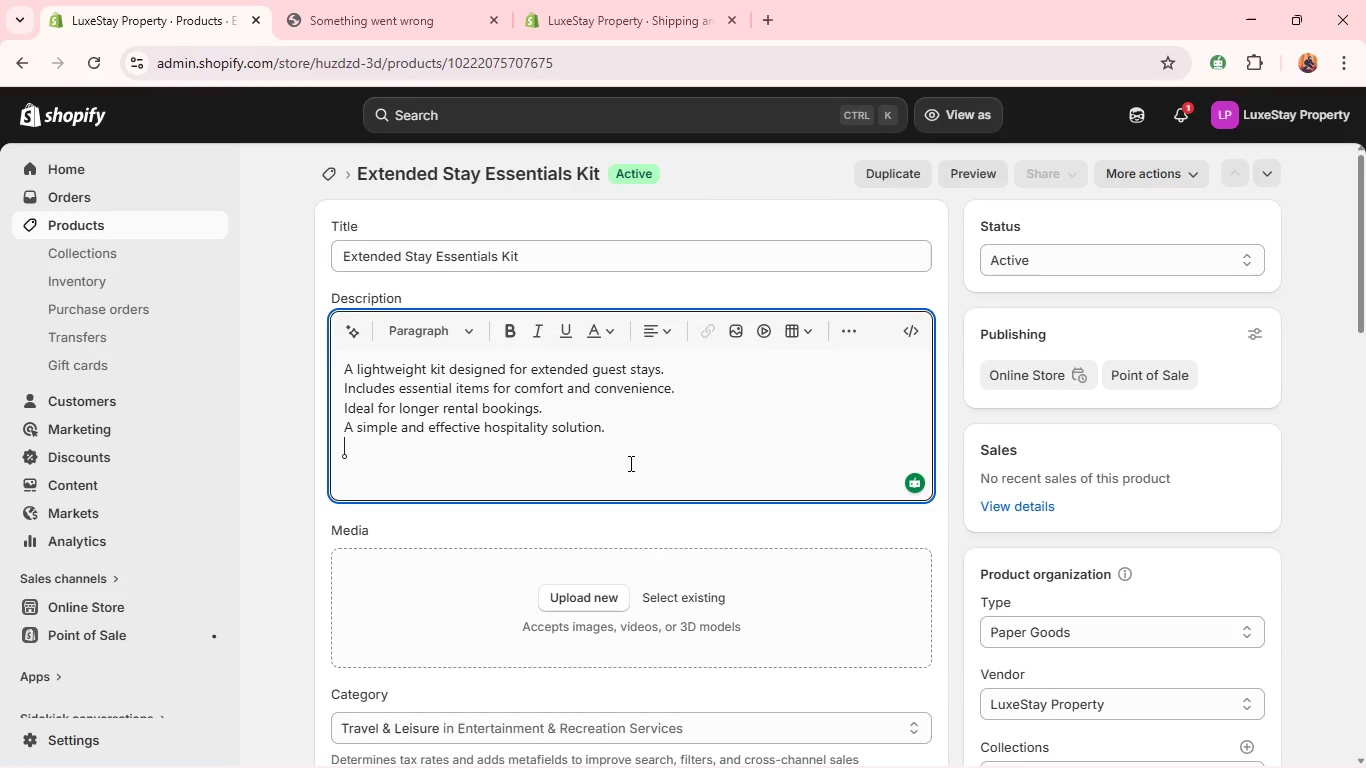 
key(Shift+Enter)
 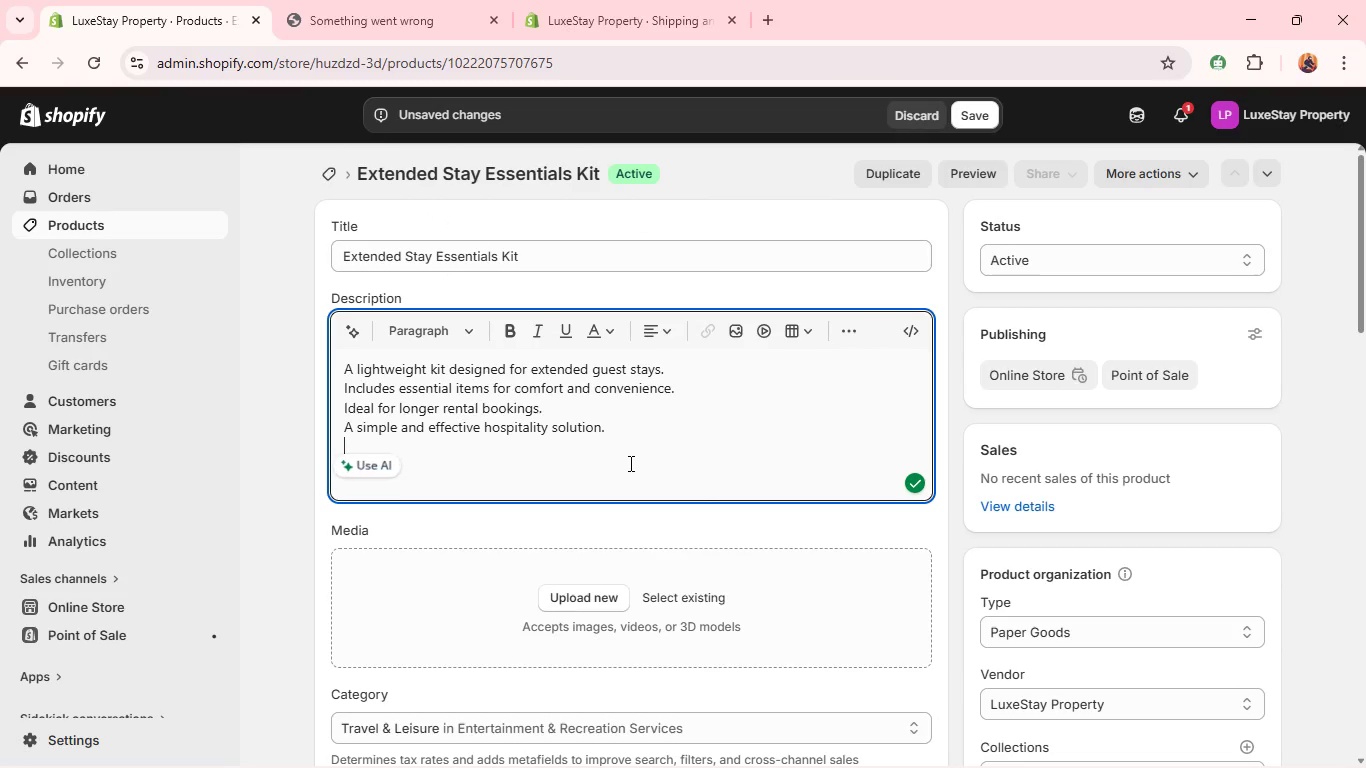 
type(Mate==)
key(Backspace)
key(Backspace)
key(Backspace)
key(Backspace)
key(Backspace)
key(Backspace)
key(Backspace)
 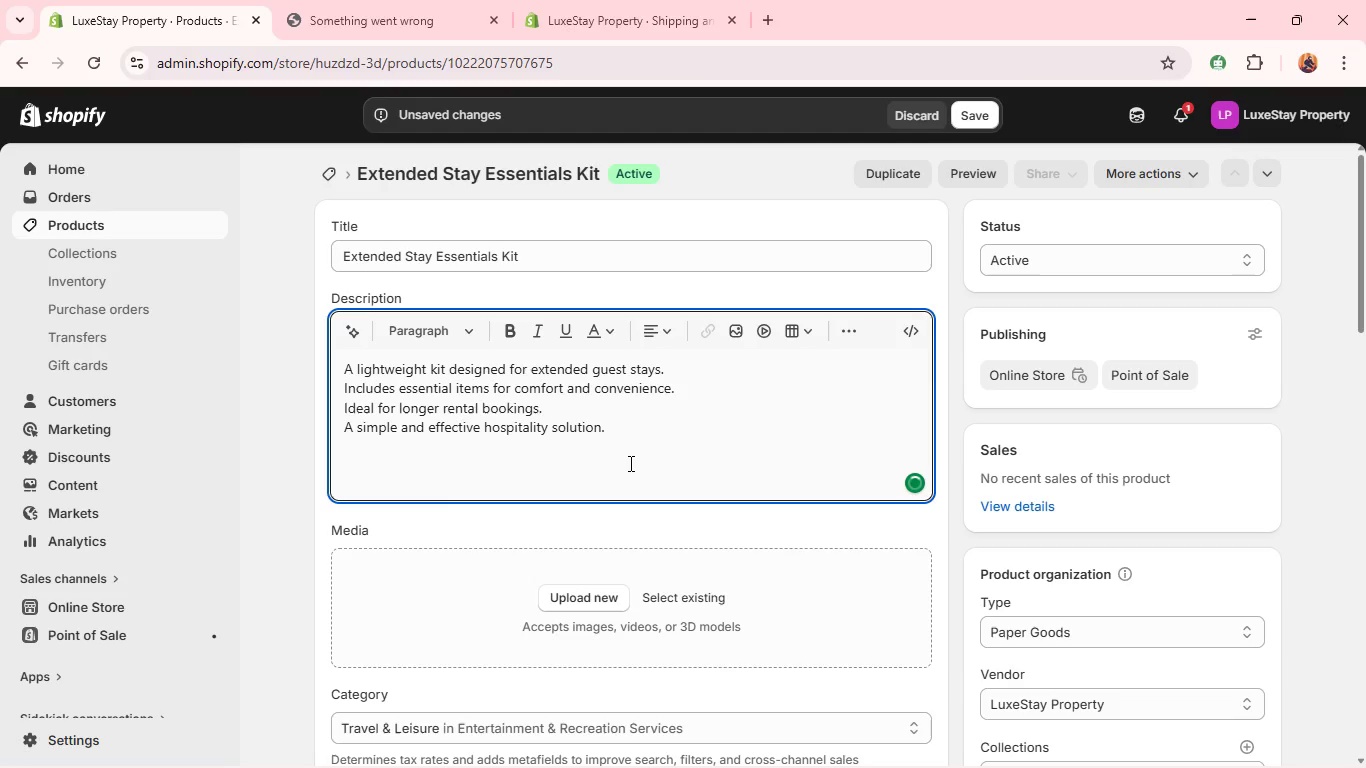 
hold_key(key=ShiftRight, duration=0.36)
 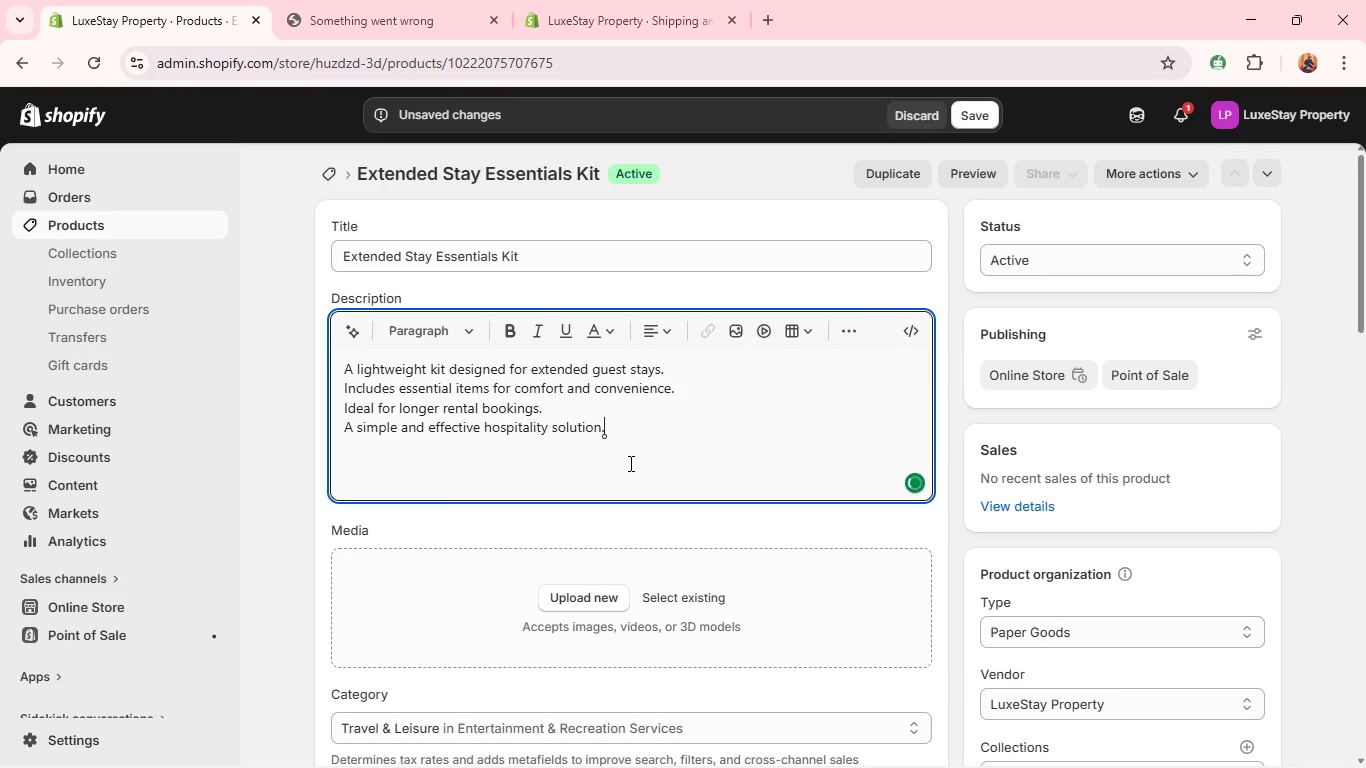 
key(Enter)
 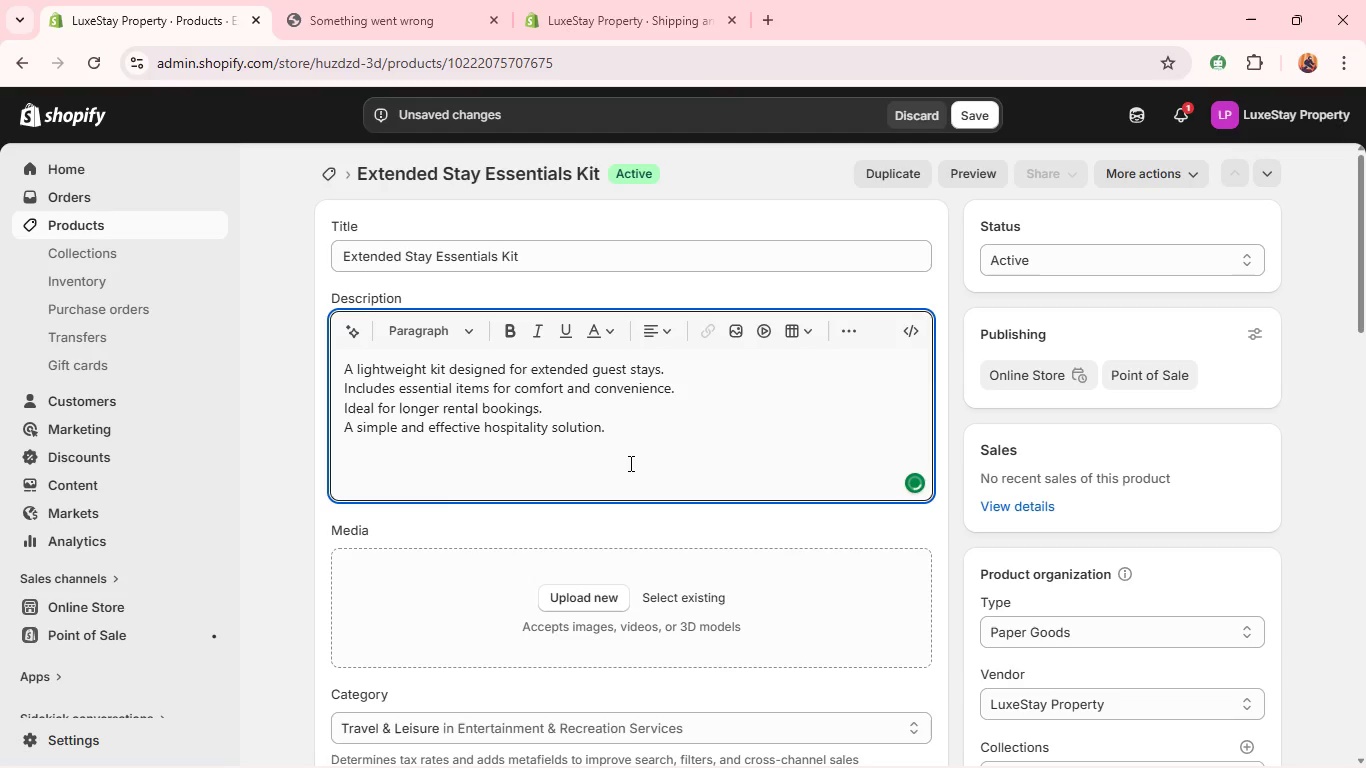 
type(Material: 100)
 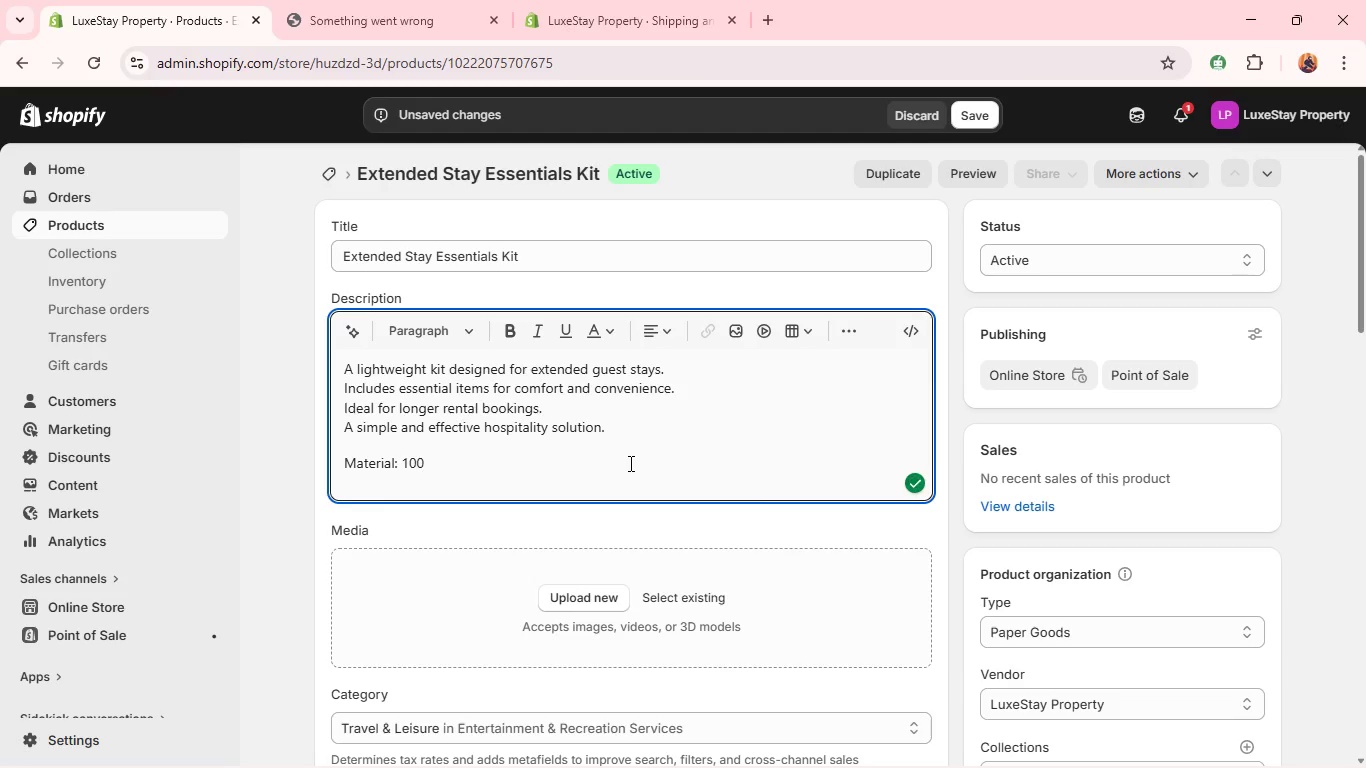 
 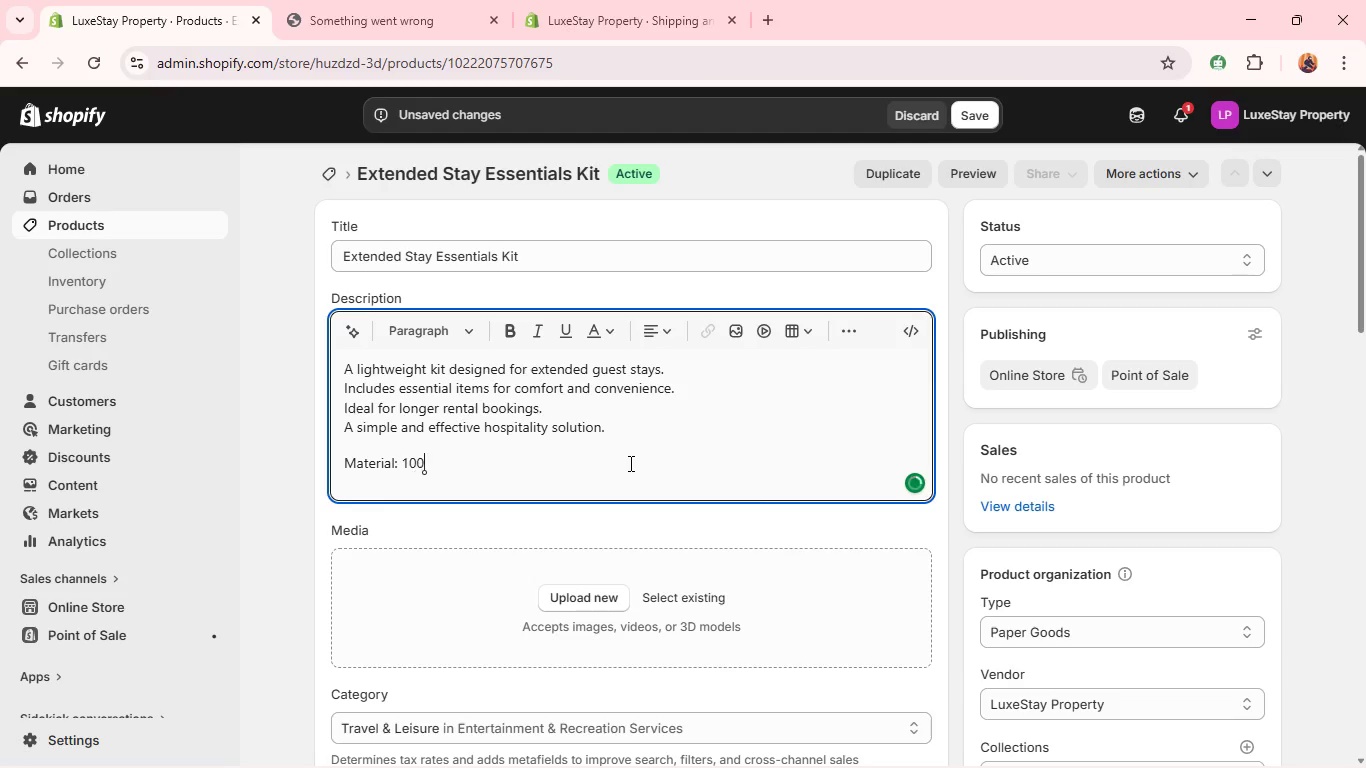 
key(Control+ControlLeft)
 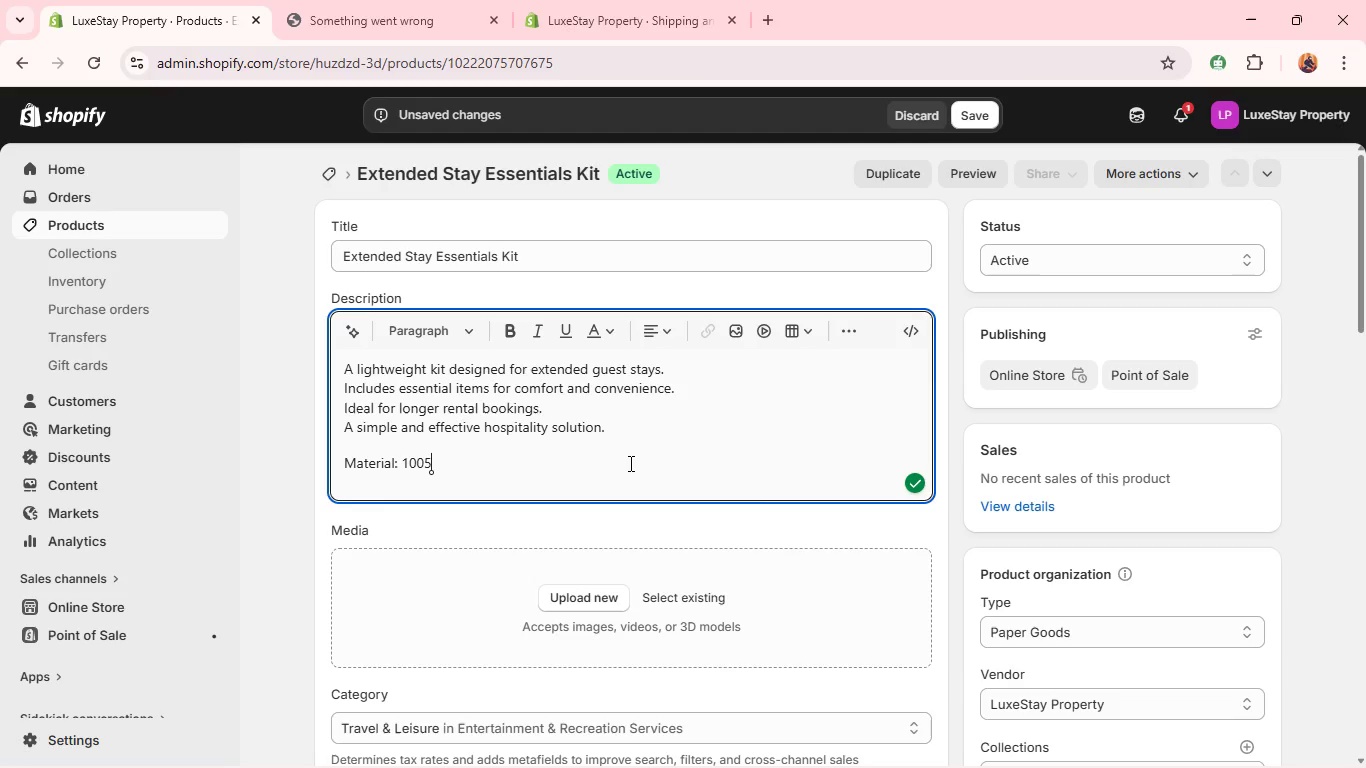 
key(5)
 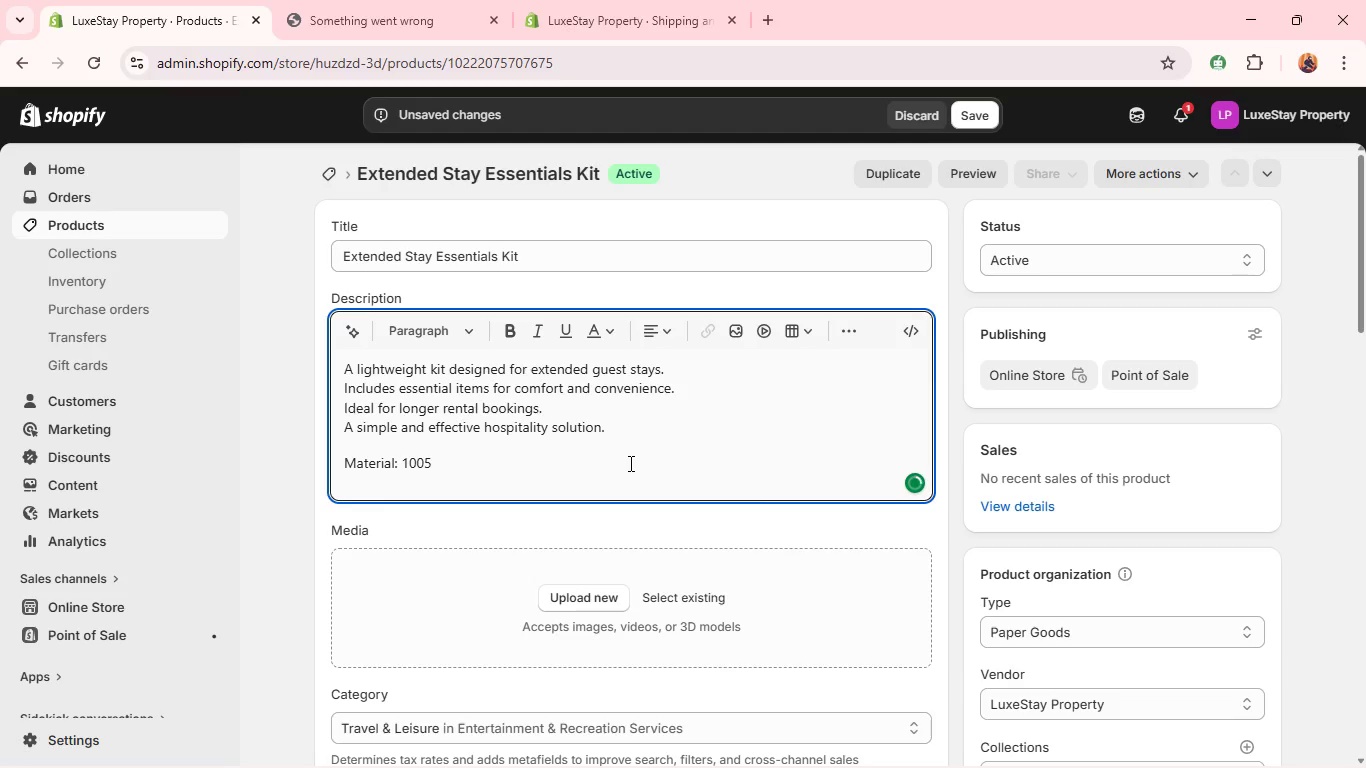 
key(Backspace)
 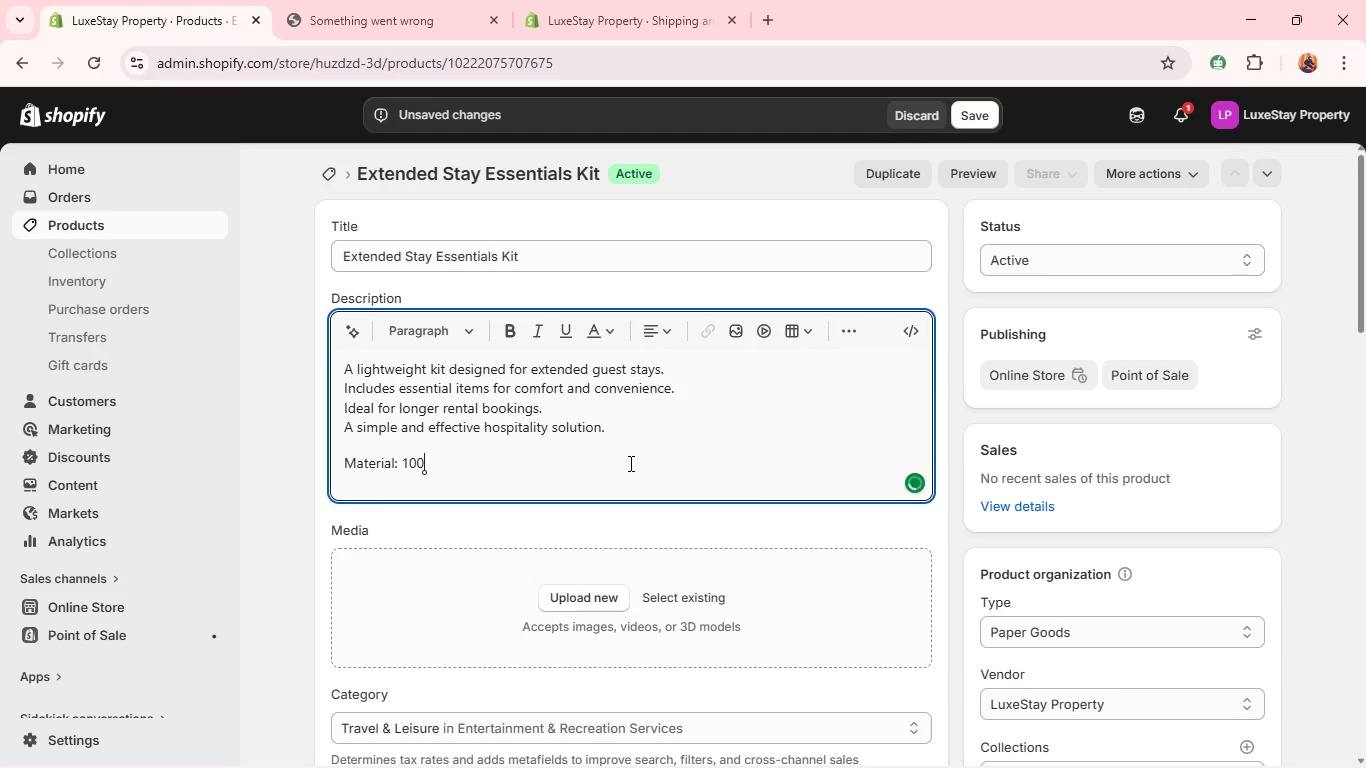 
key(Control+ControlLeft)
 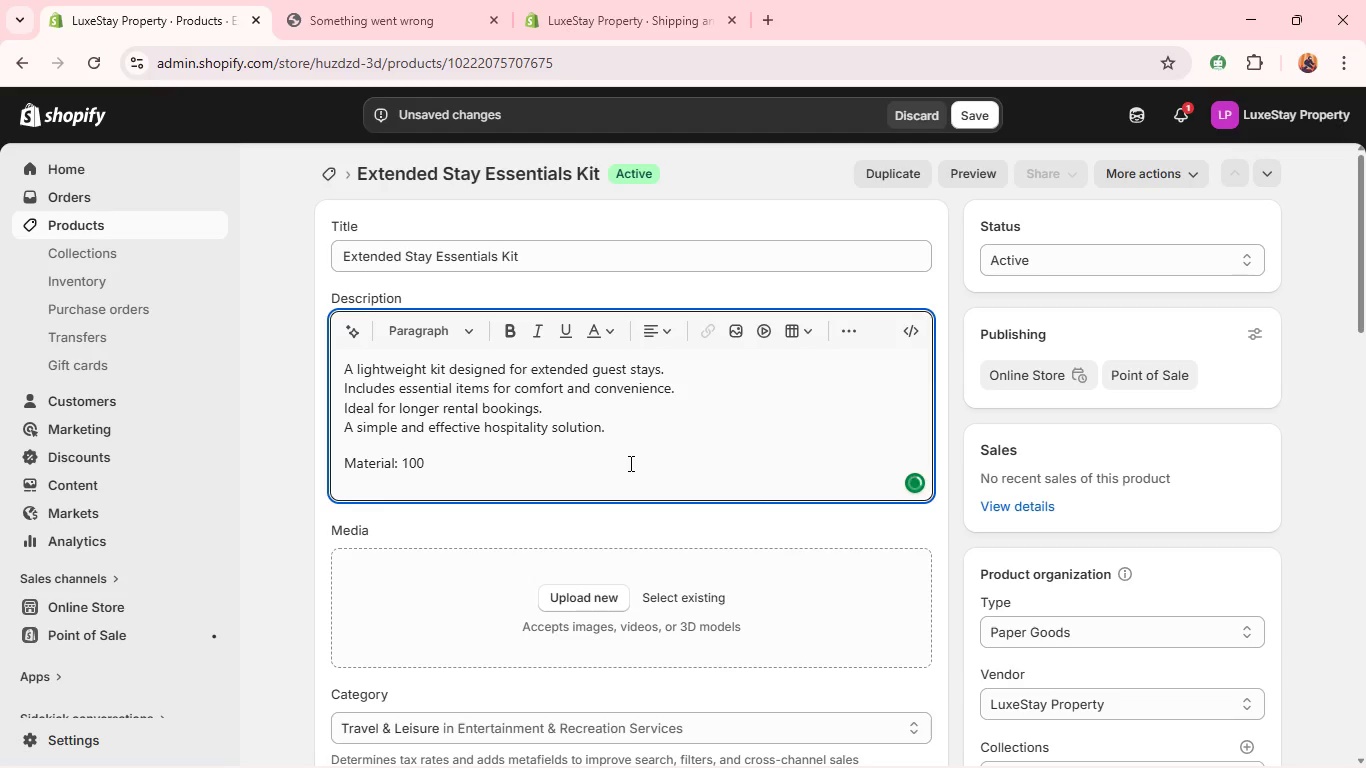 
key(Control+Shift+ShiftLeft)
 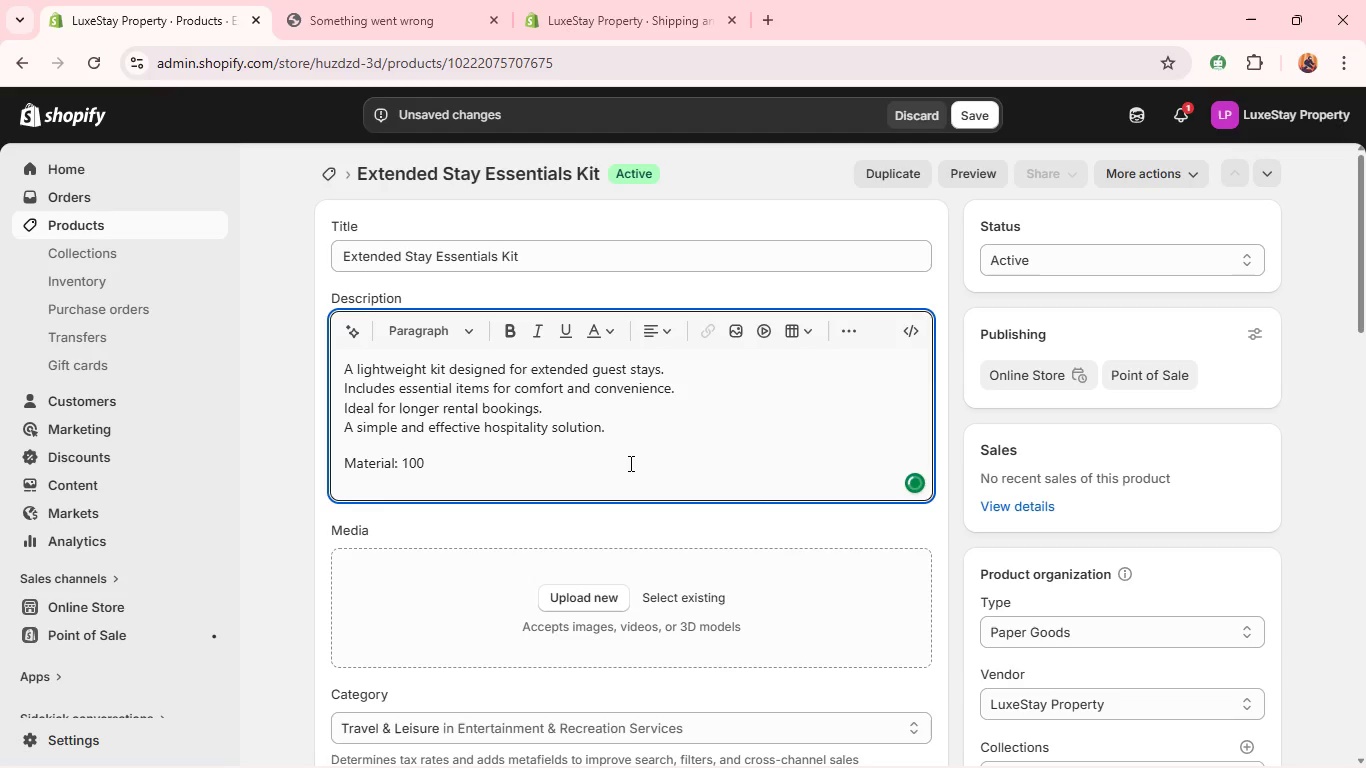 
key(Control+Shift+5)
 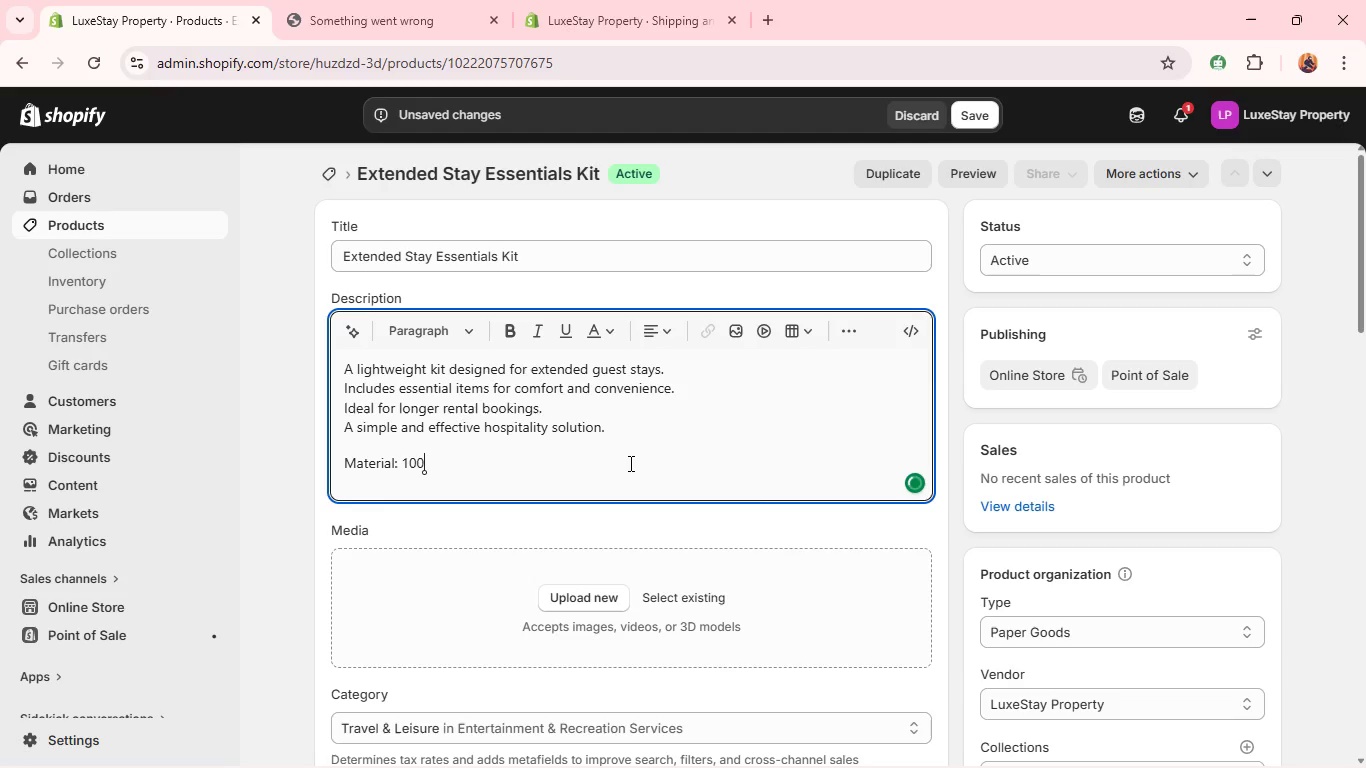 
hold_key(key=ControlLeft, duration=0.31)
 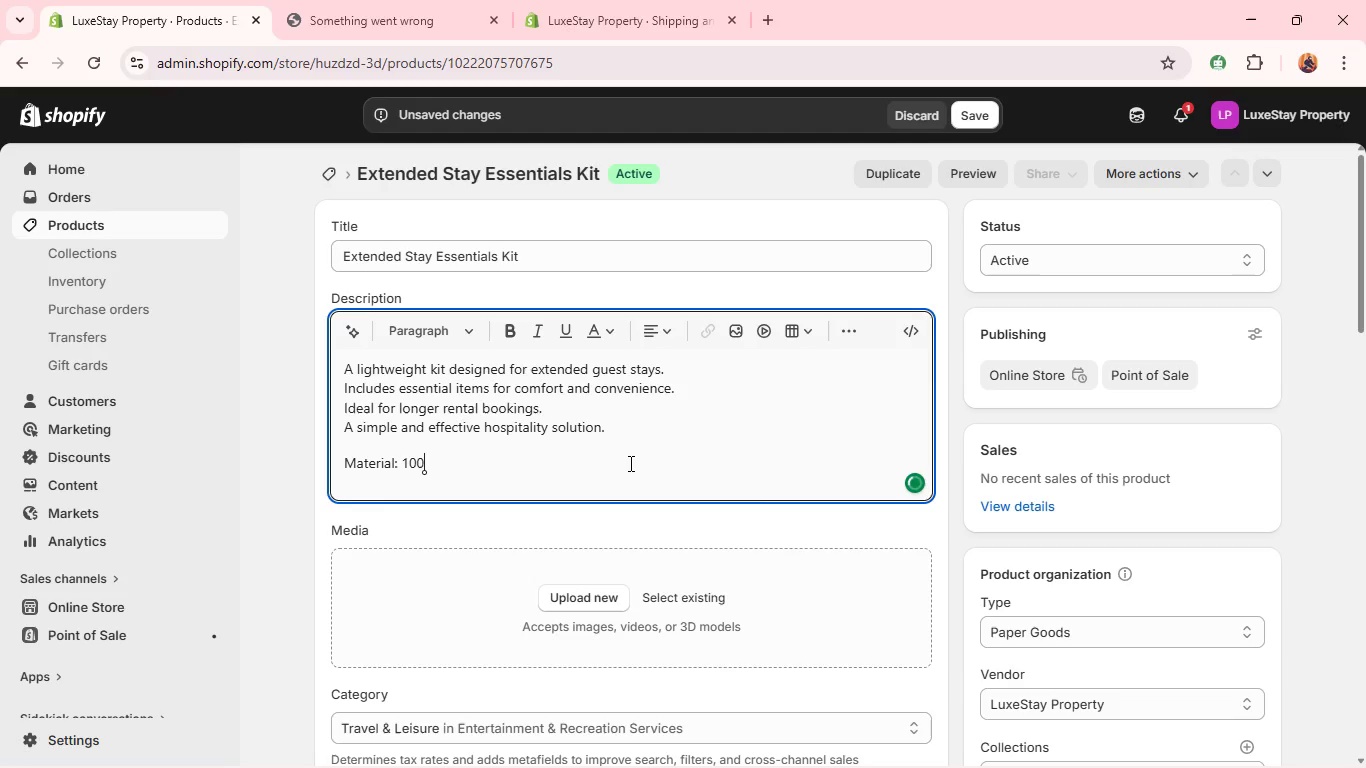 
key(Shift+5)
 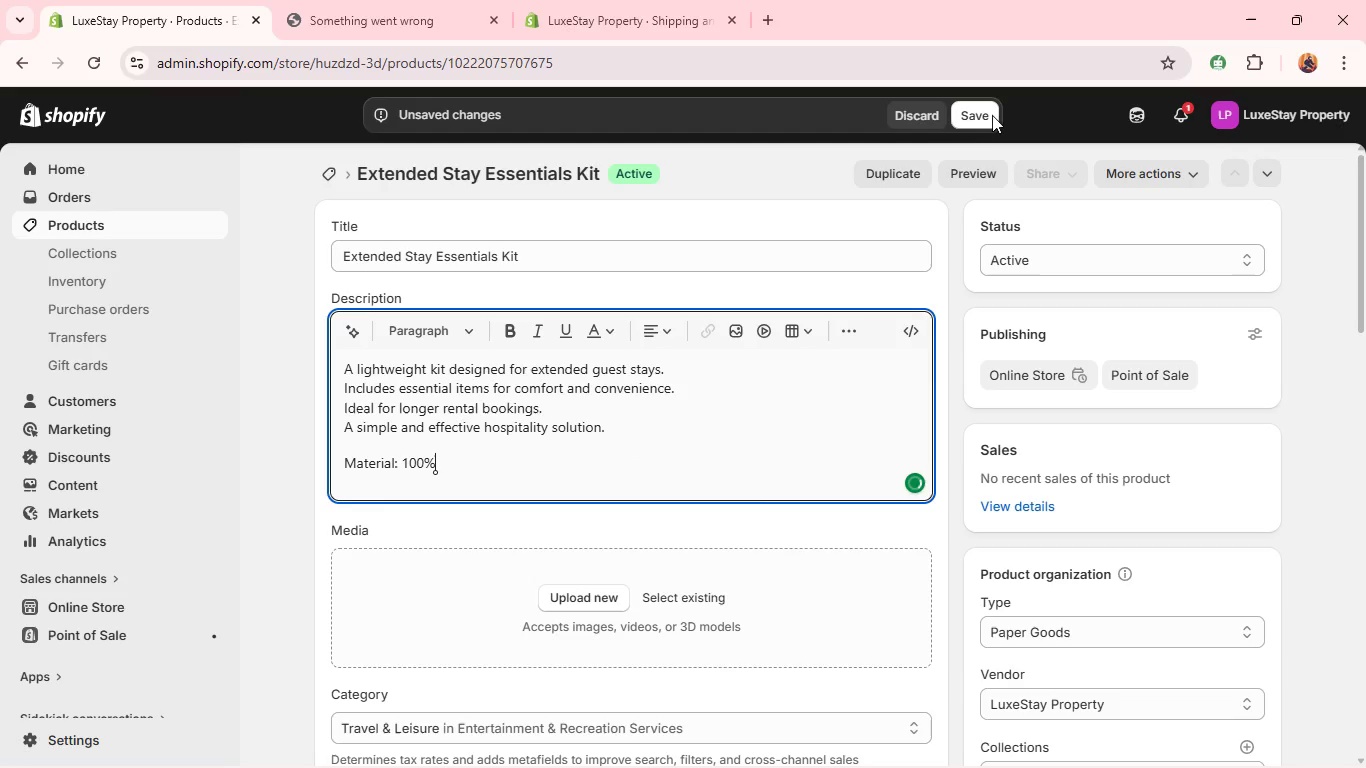 
left_click([984, 127])
 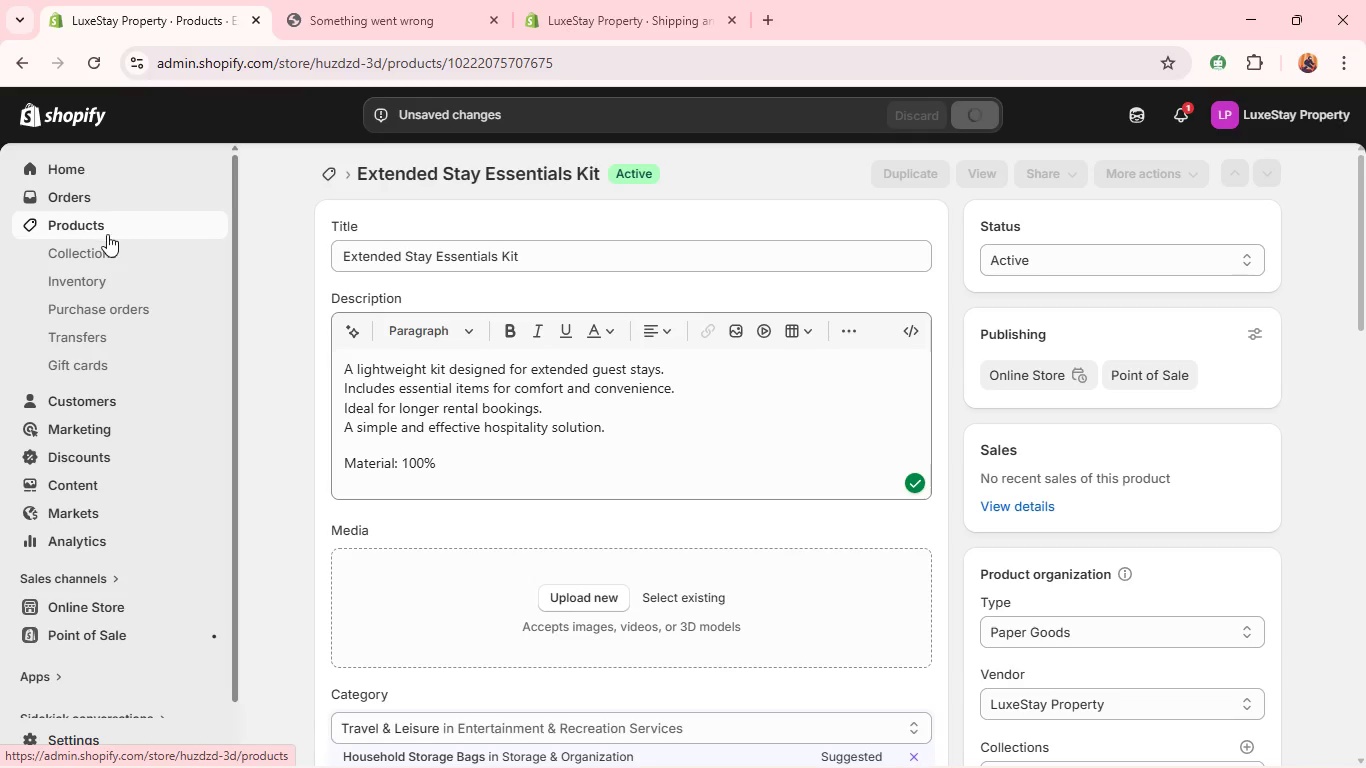 
left_click([106, 234])
 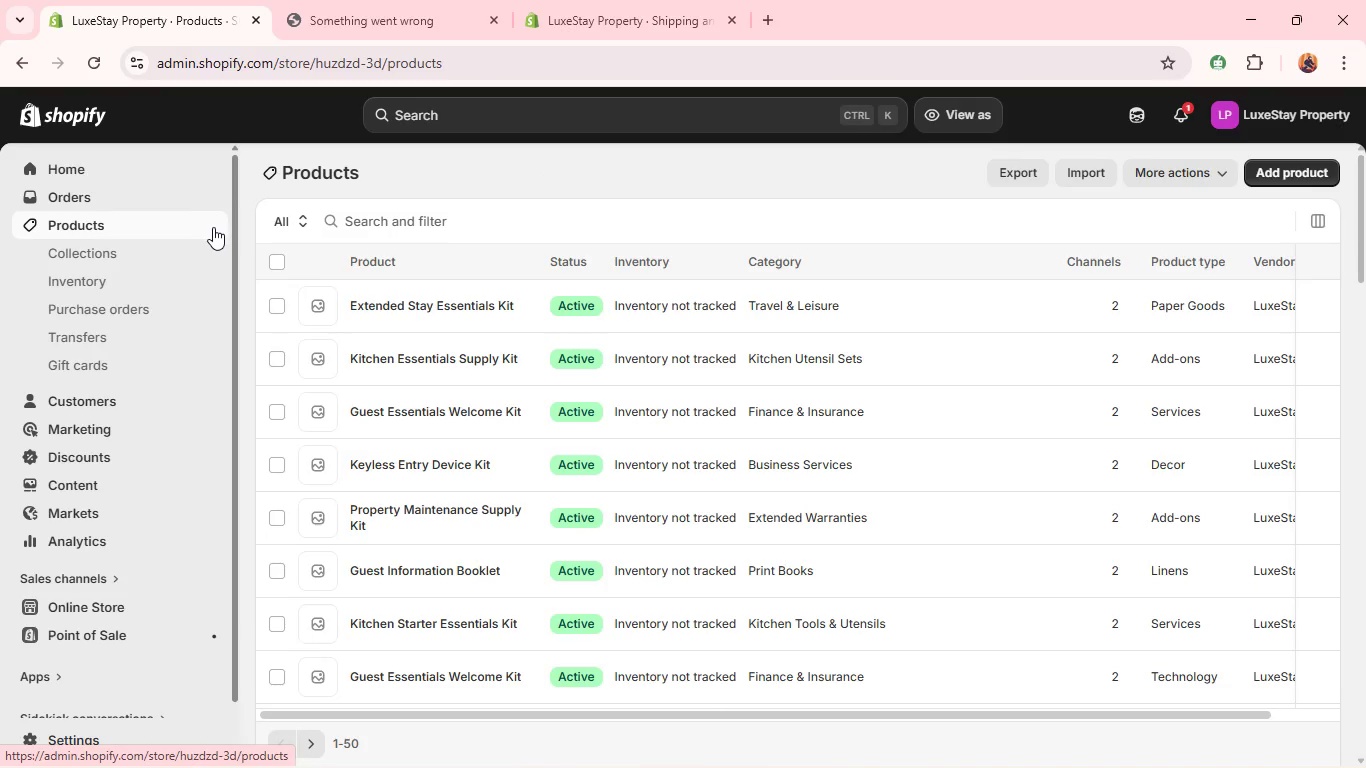 
left_click([279, 270])
 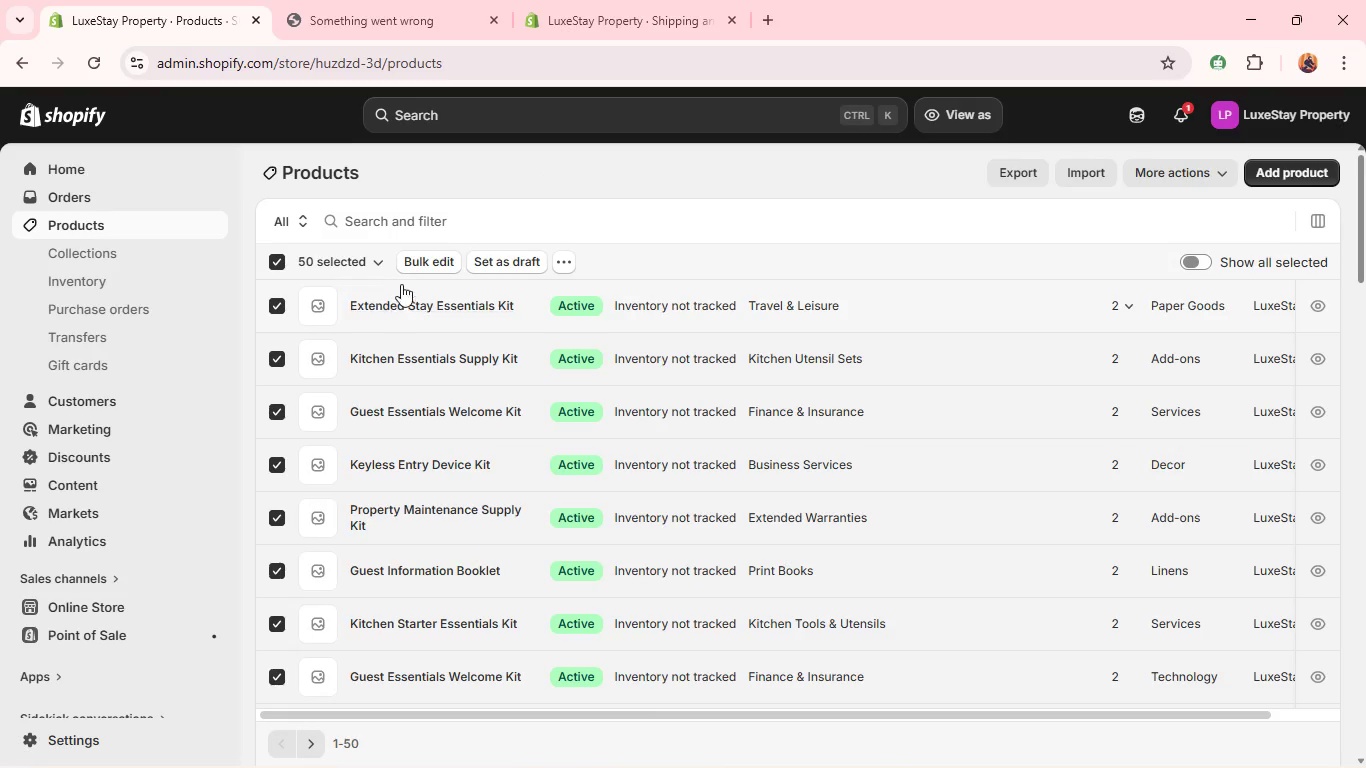 
left_click([428, 262])
 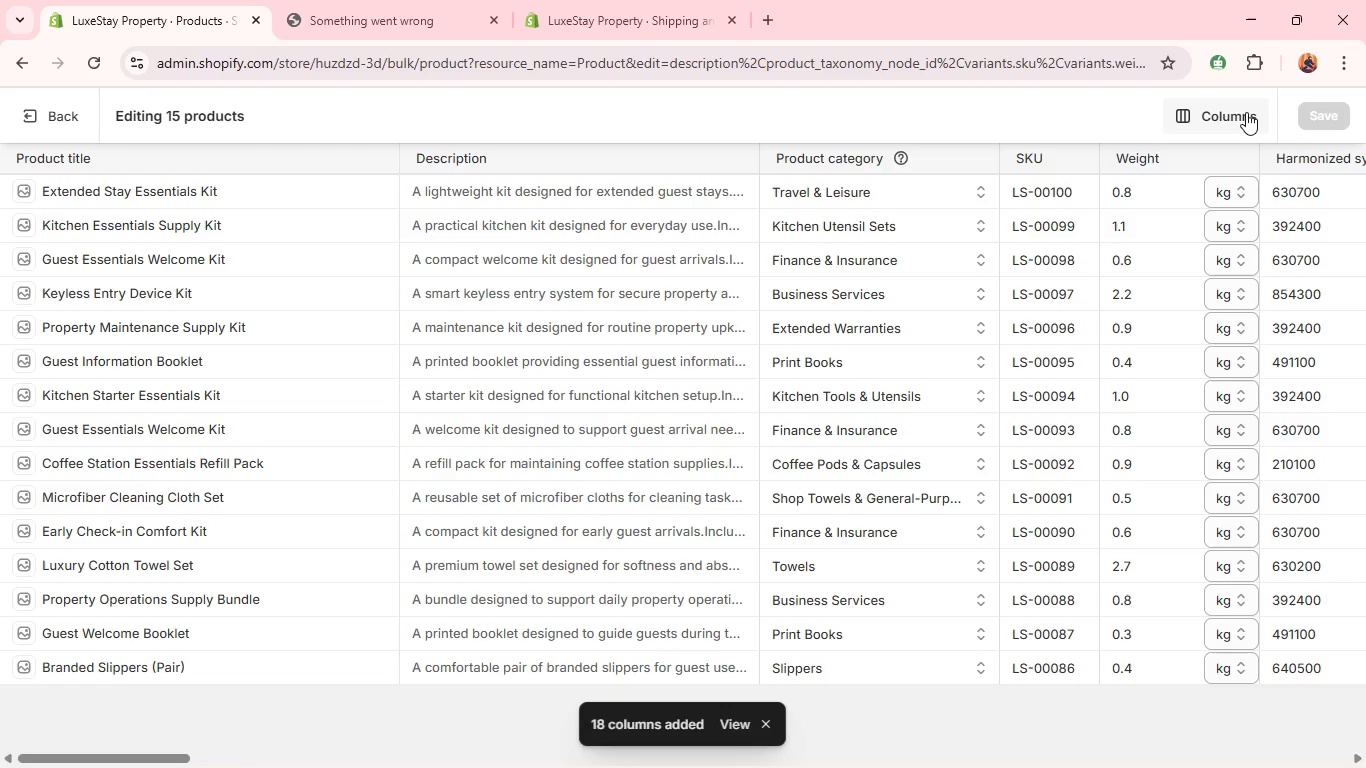 
wait(6.78)
 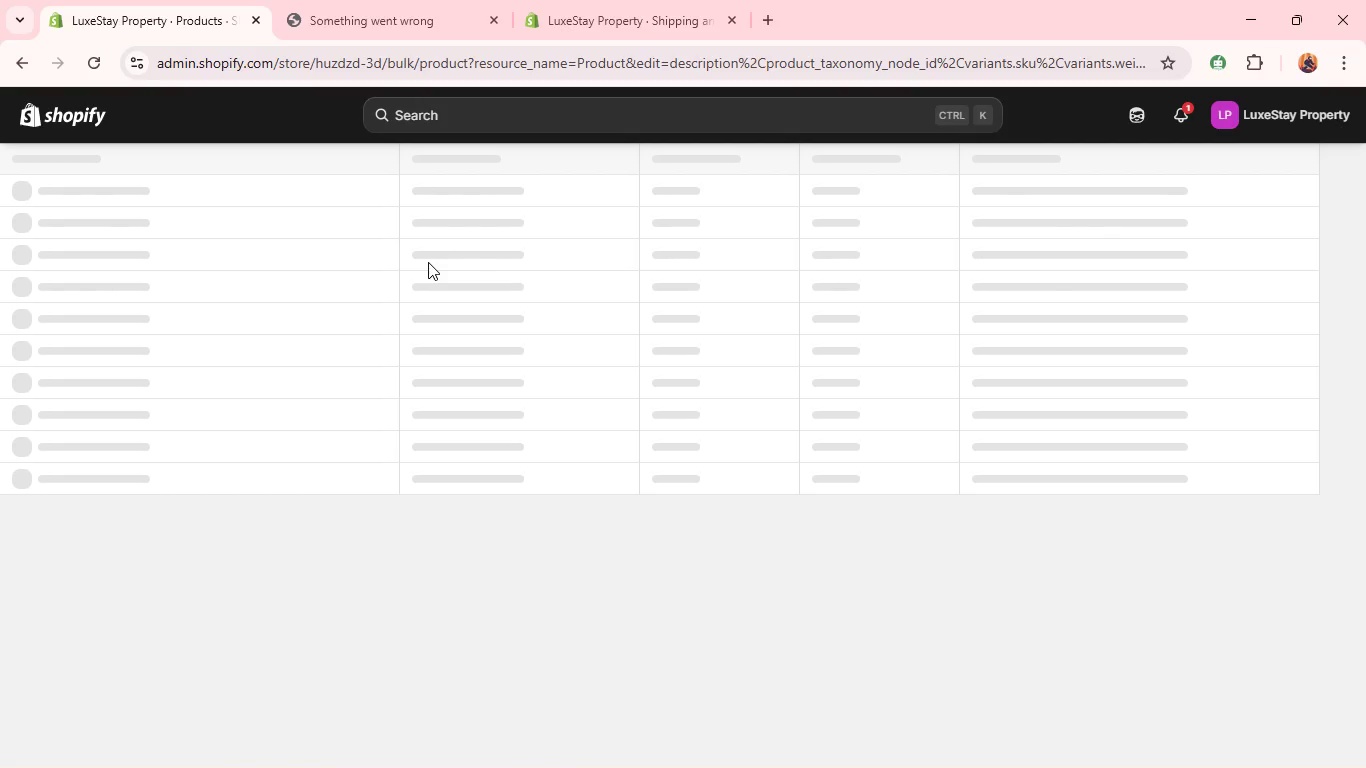 
left_click([595, 195])
 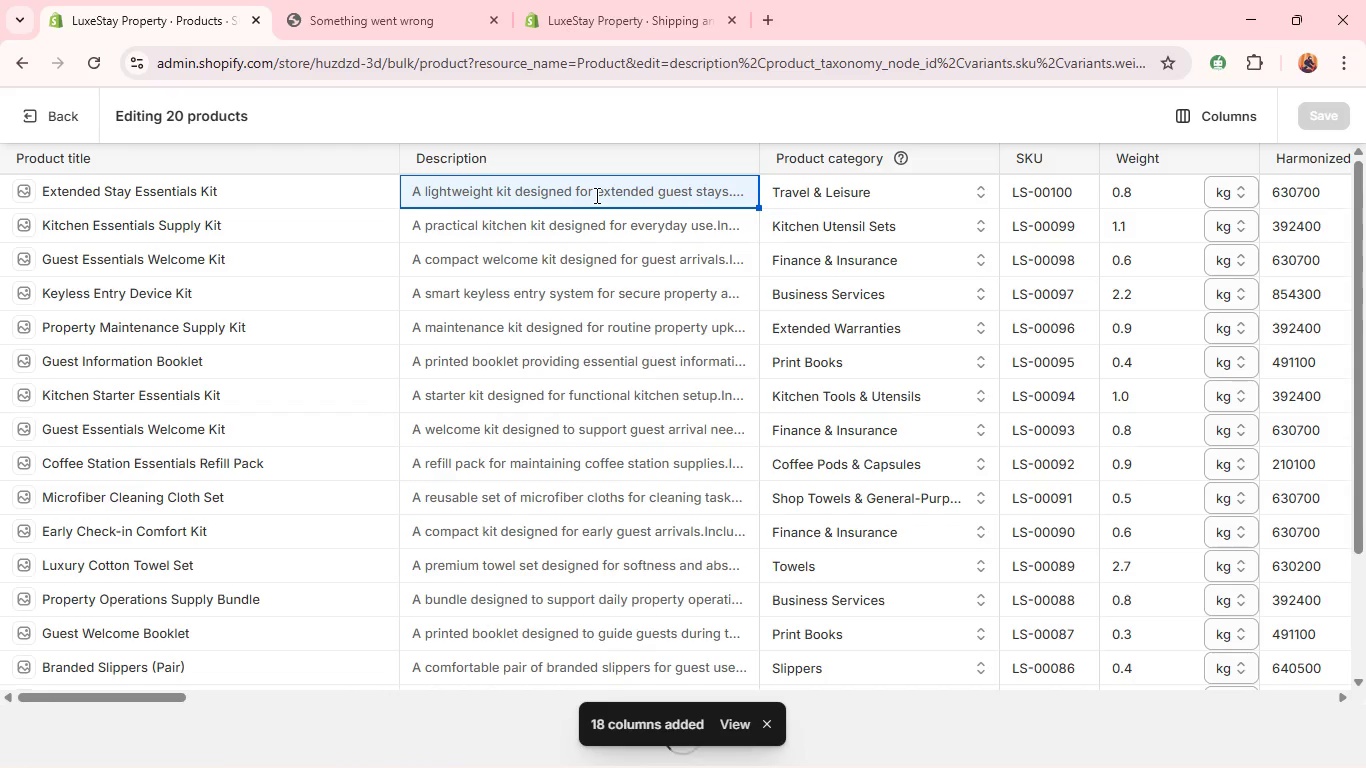 
double_click([595, 195])
 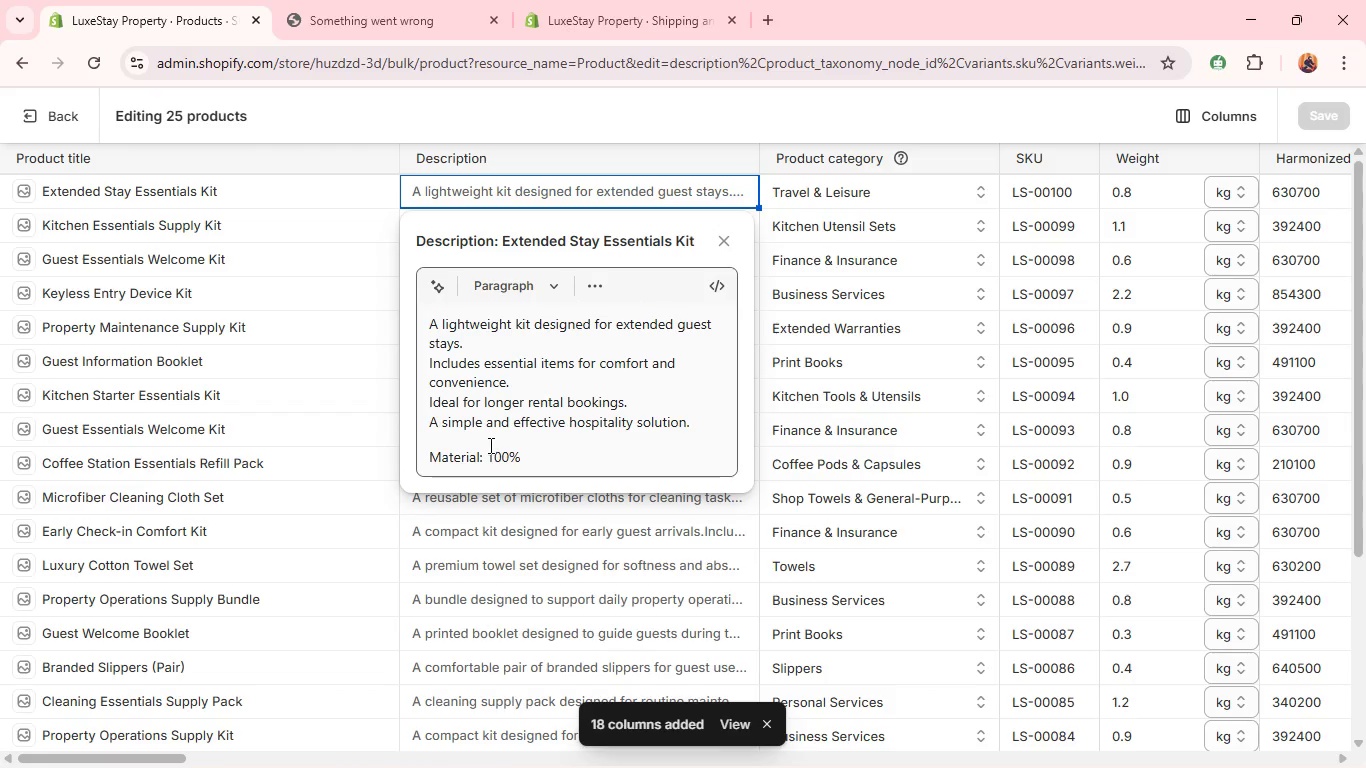 
double_click([453, 459])
 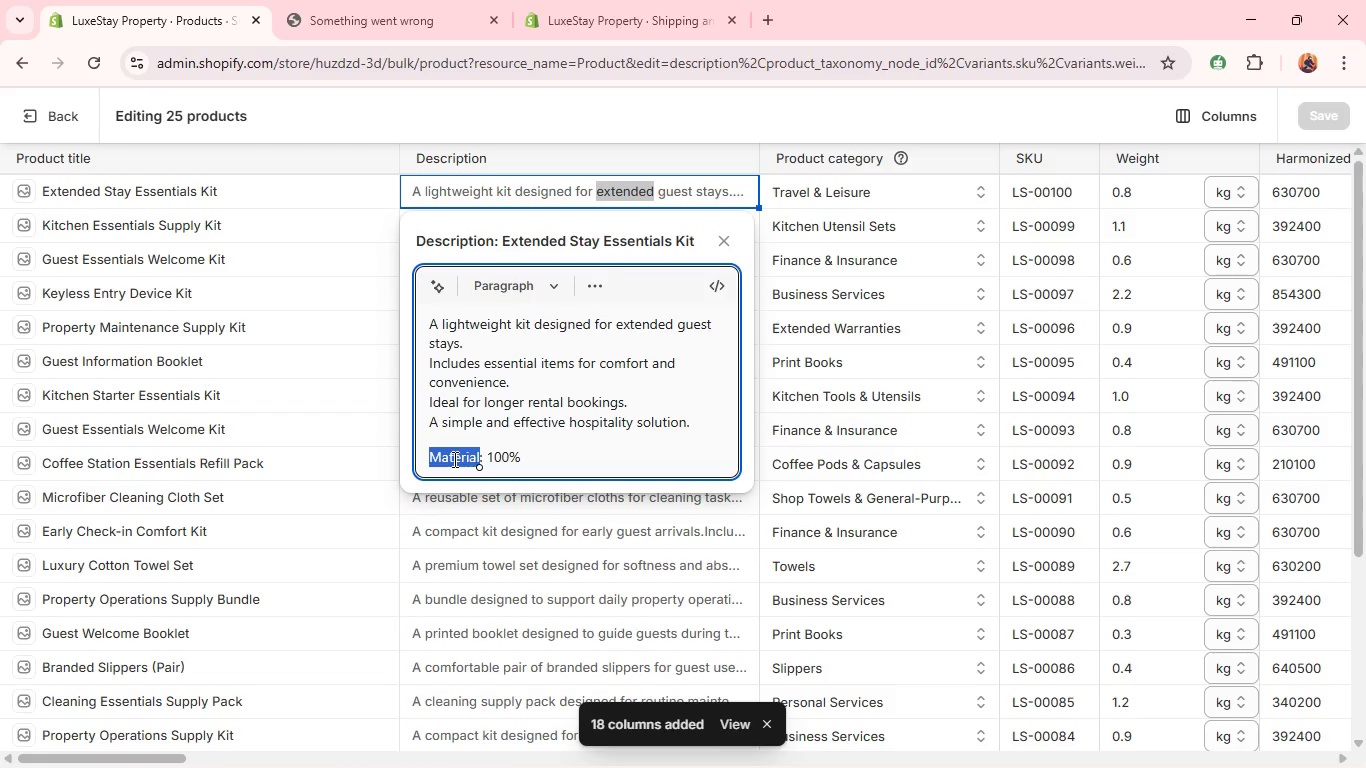 
key(Control+B)
 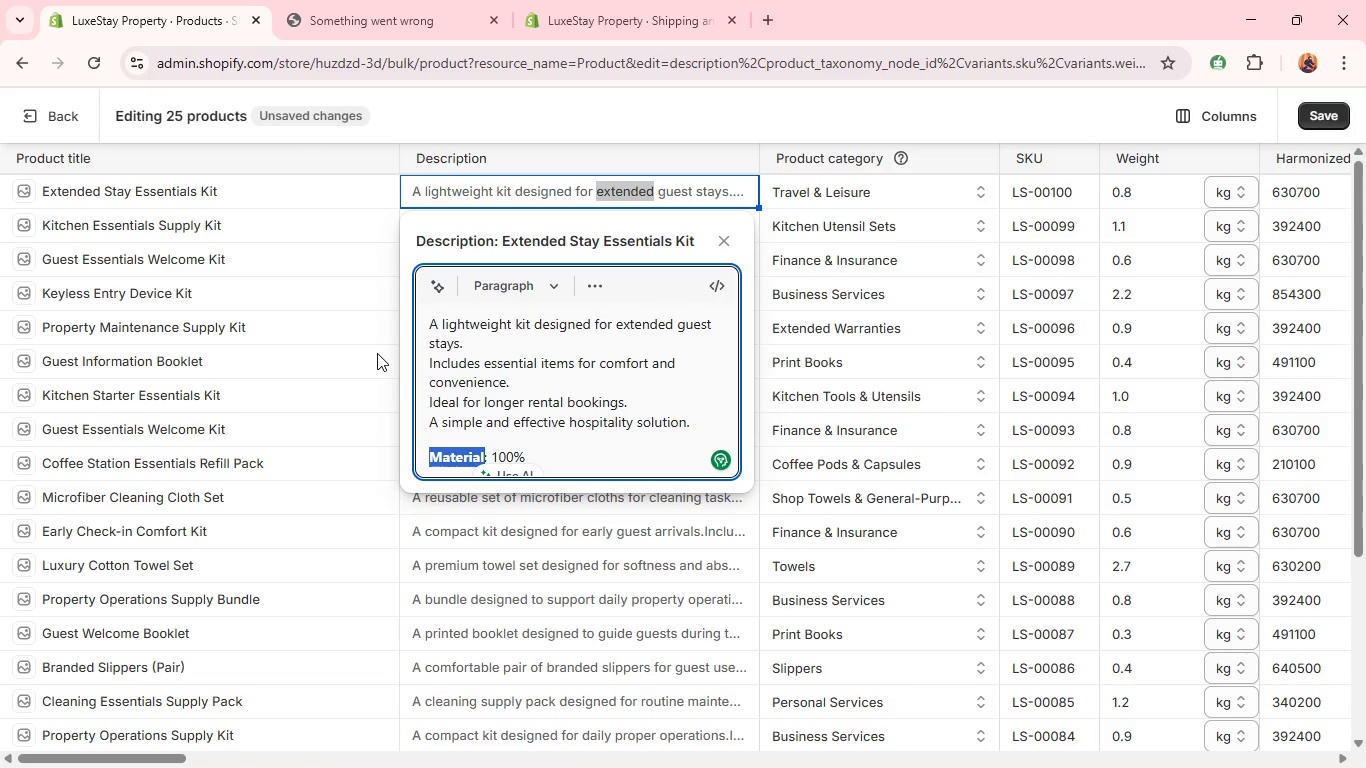 
wait(11.45)
 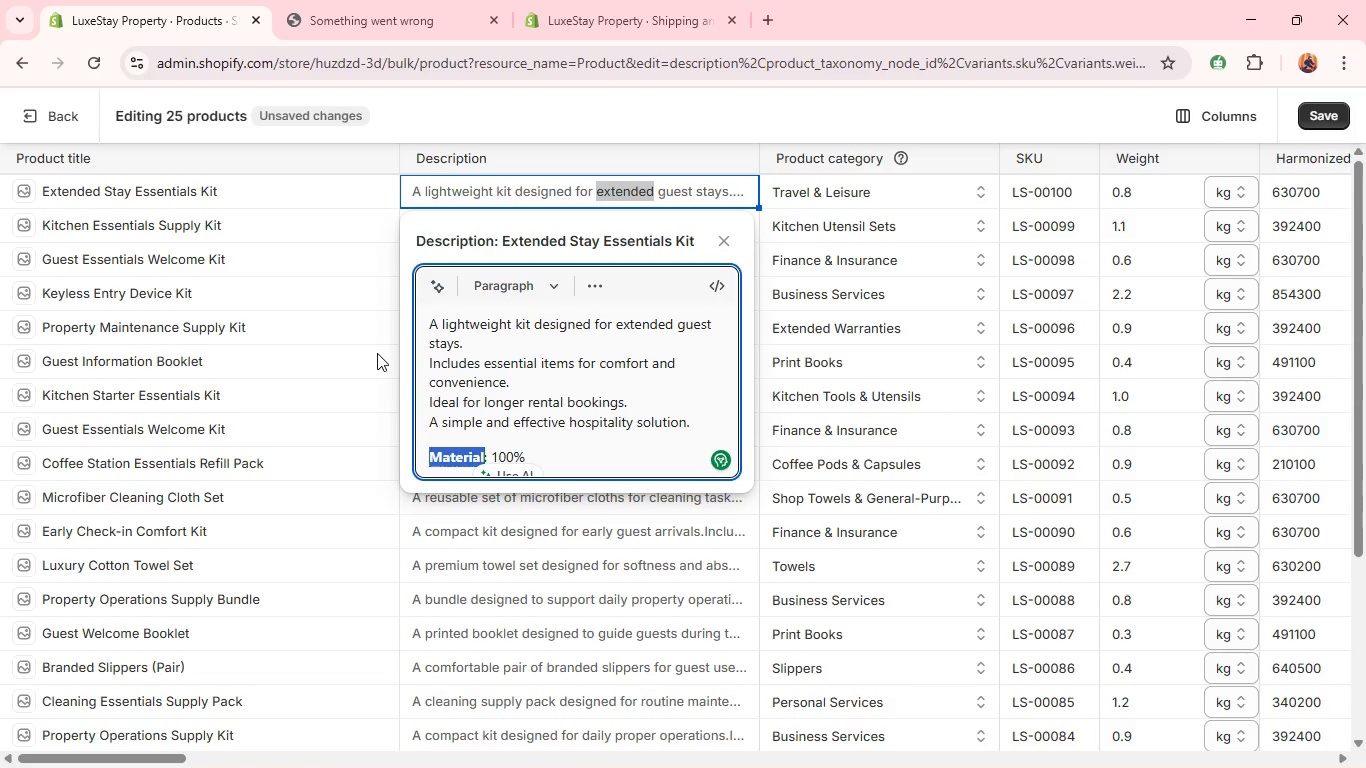 
left_click([48, 117])
 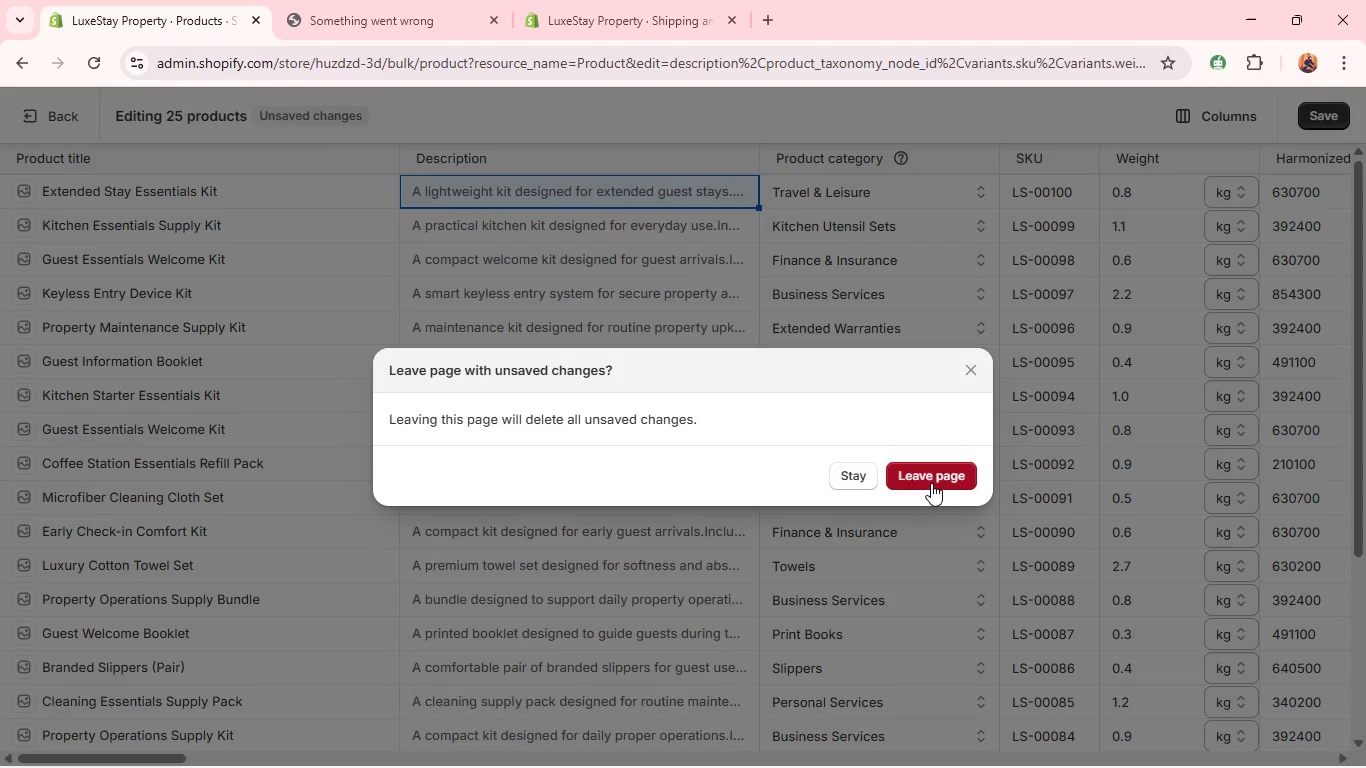 
left_click([929, 481])
 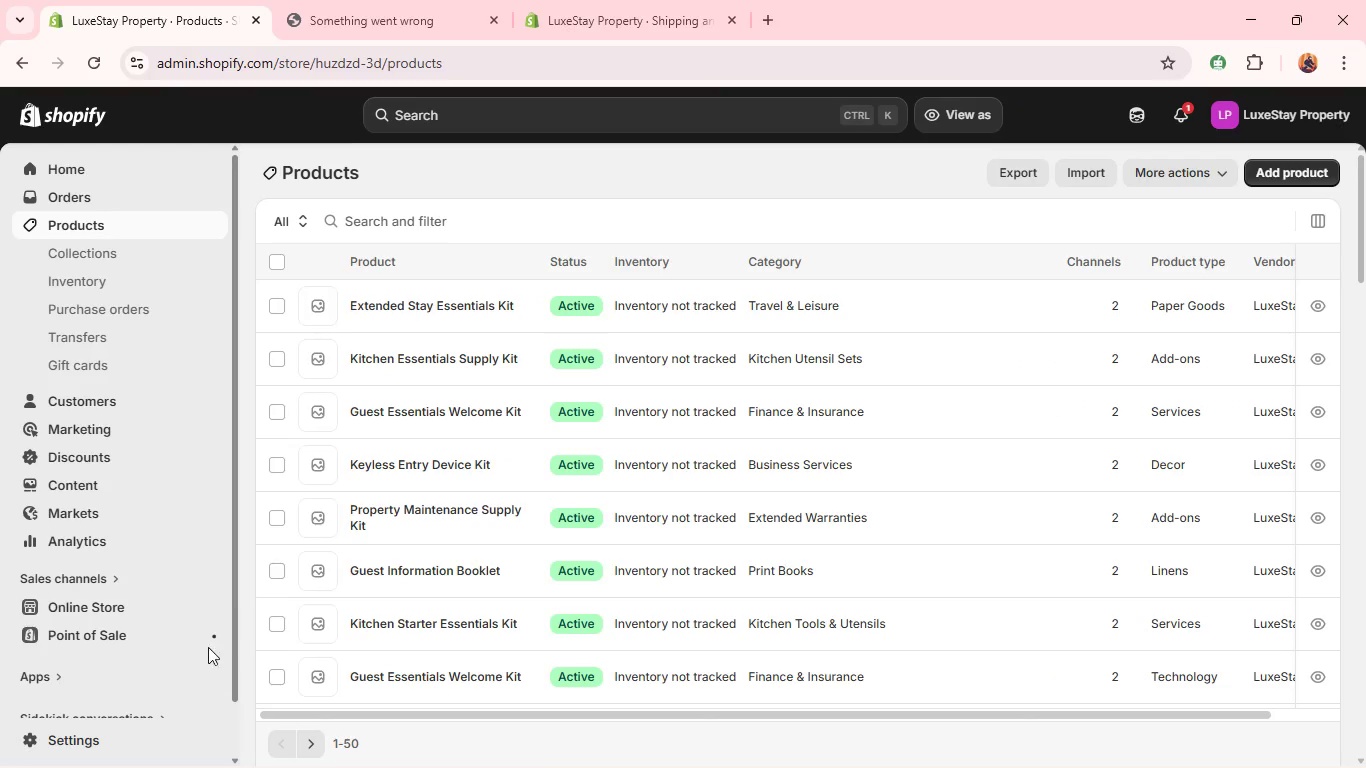 
wait(5.52)
 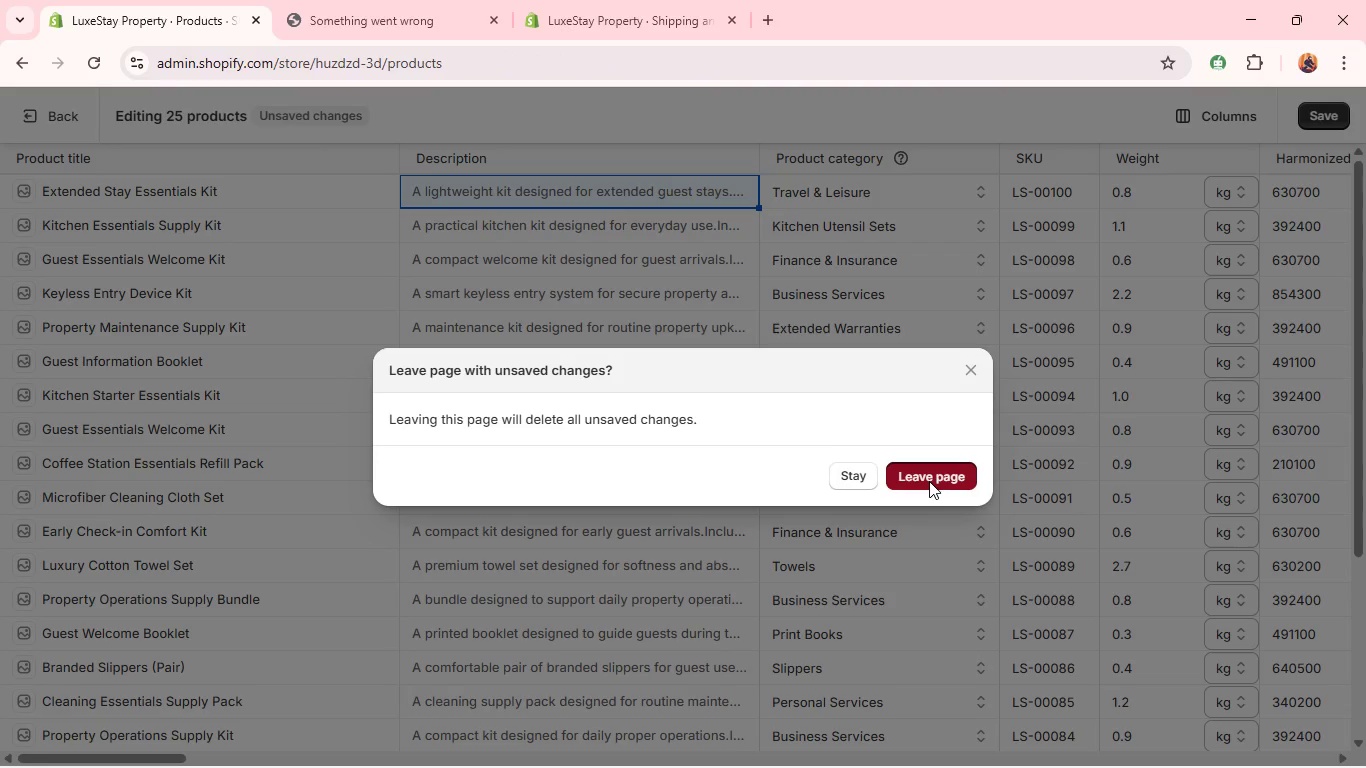 
left_click([88, 751])
 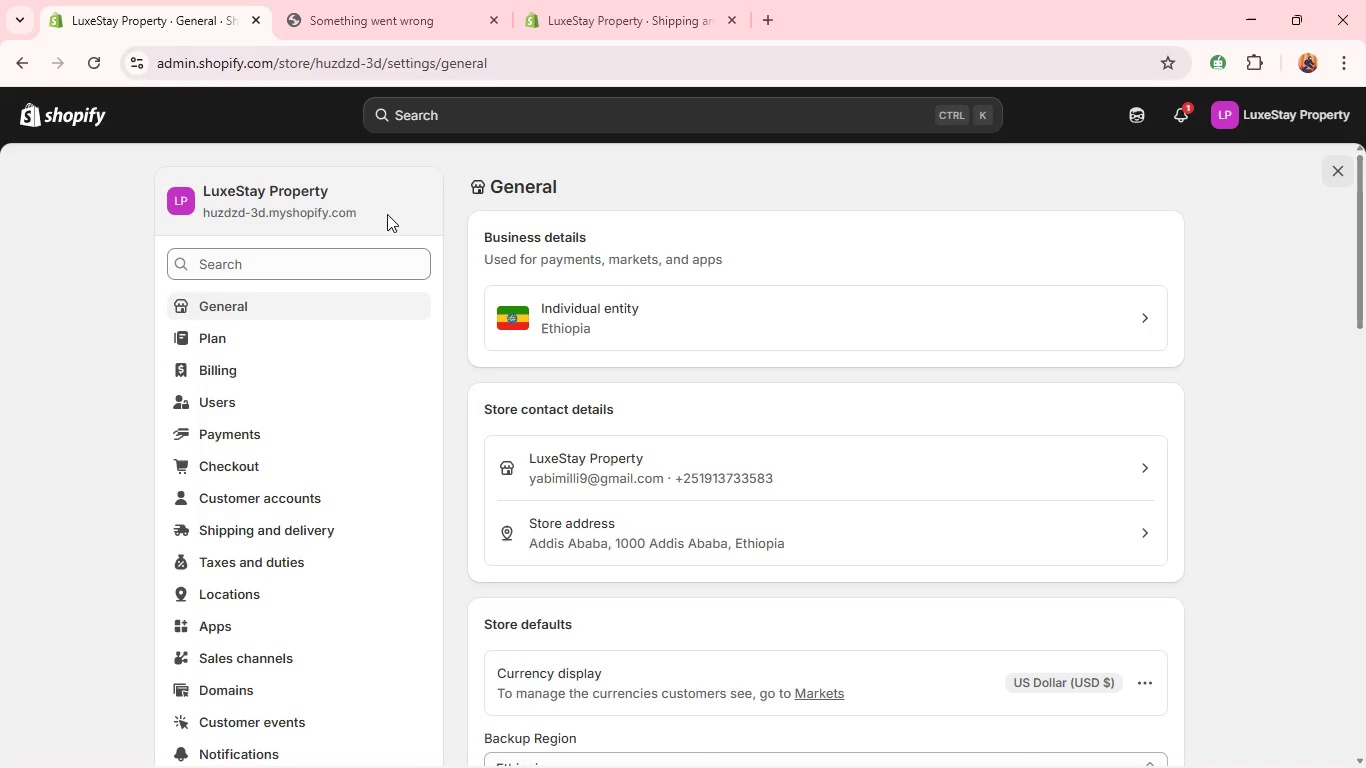 
wait(6.27)
 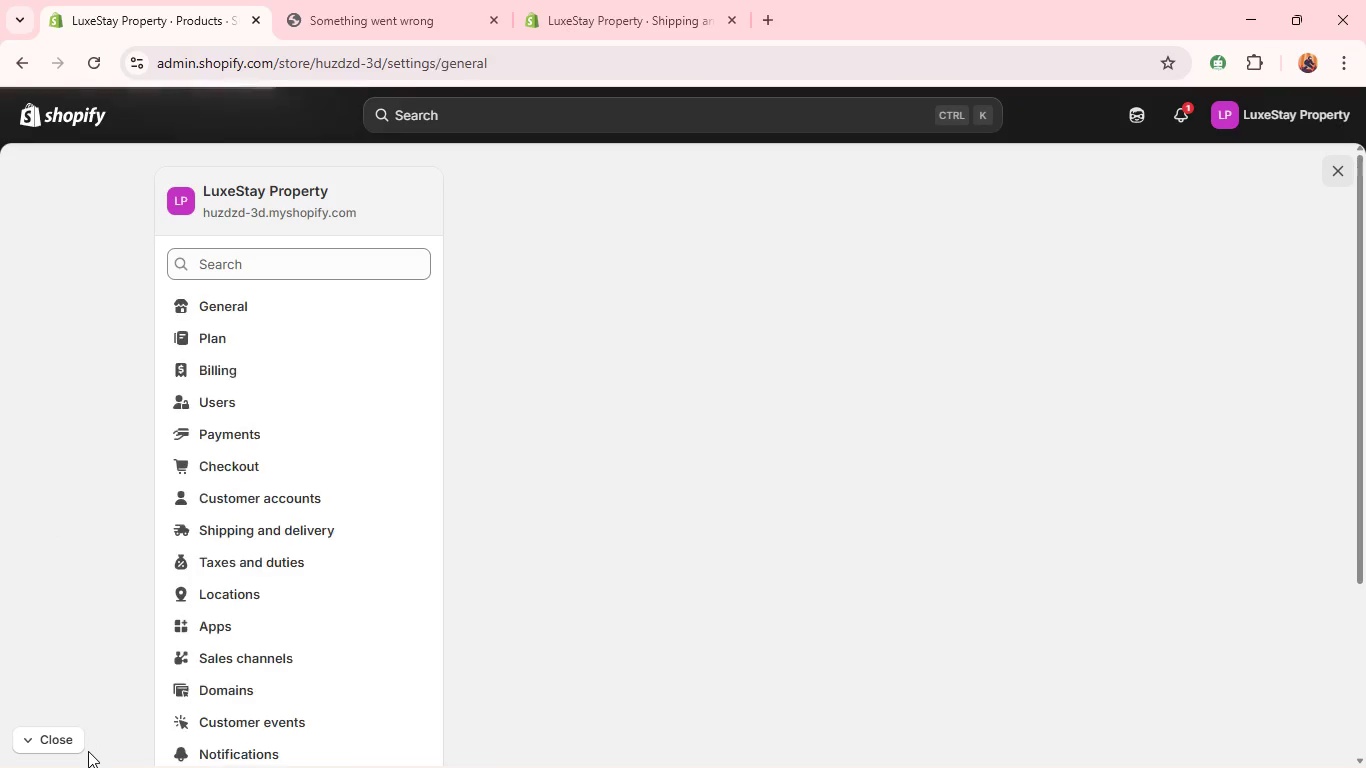 
left_click([275, 260])
 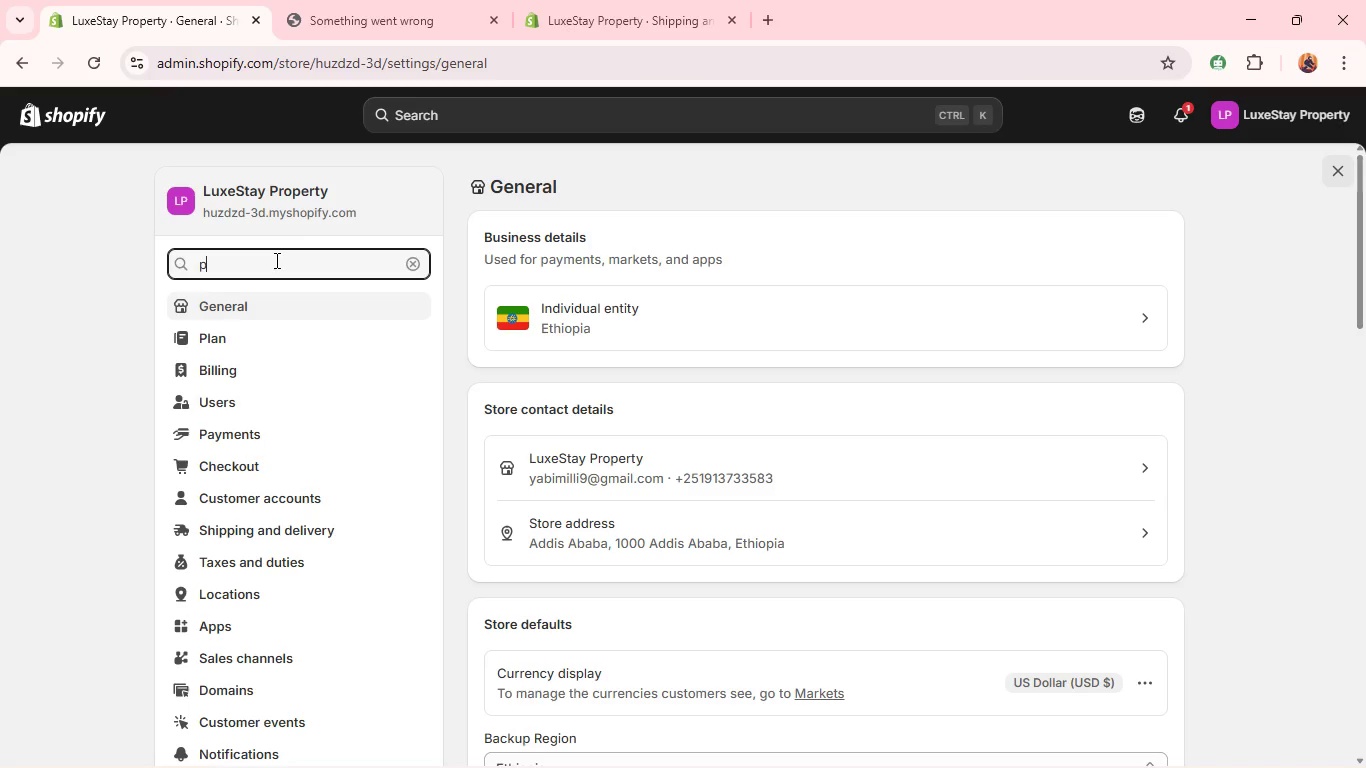 
type(prodyct)
key(Backspace)
key(Backspace)
key(Backspace)
type(ucr)
key(Backspace)
type(ts)
 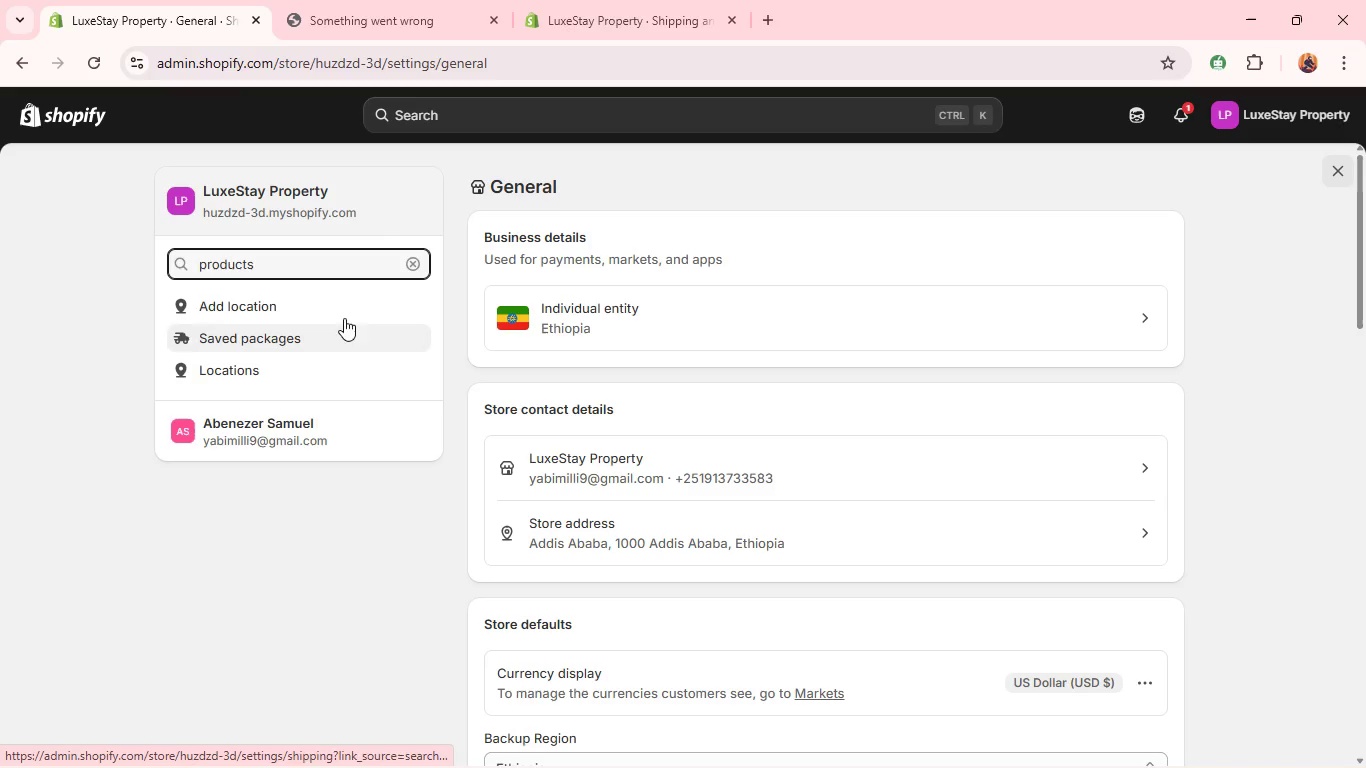 
wait(5.45)
 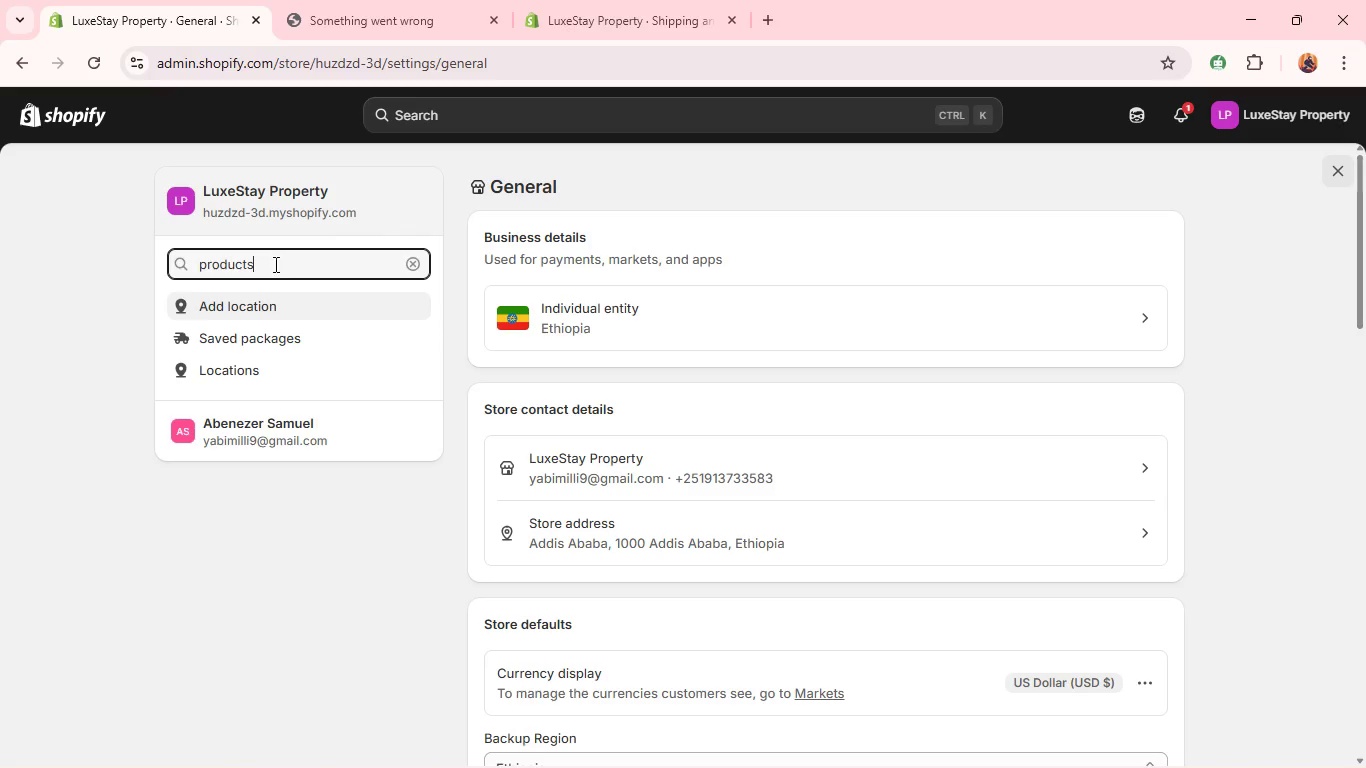 
double_click([291, 278])
 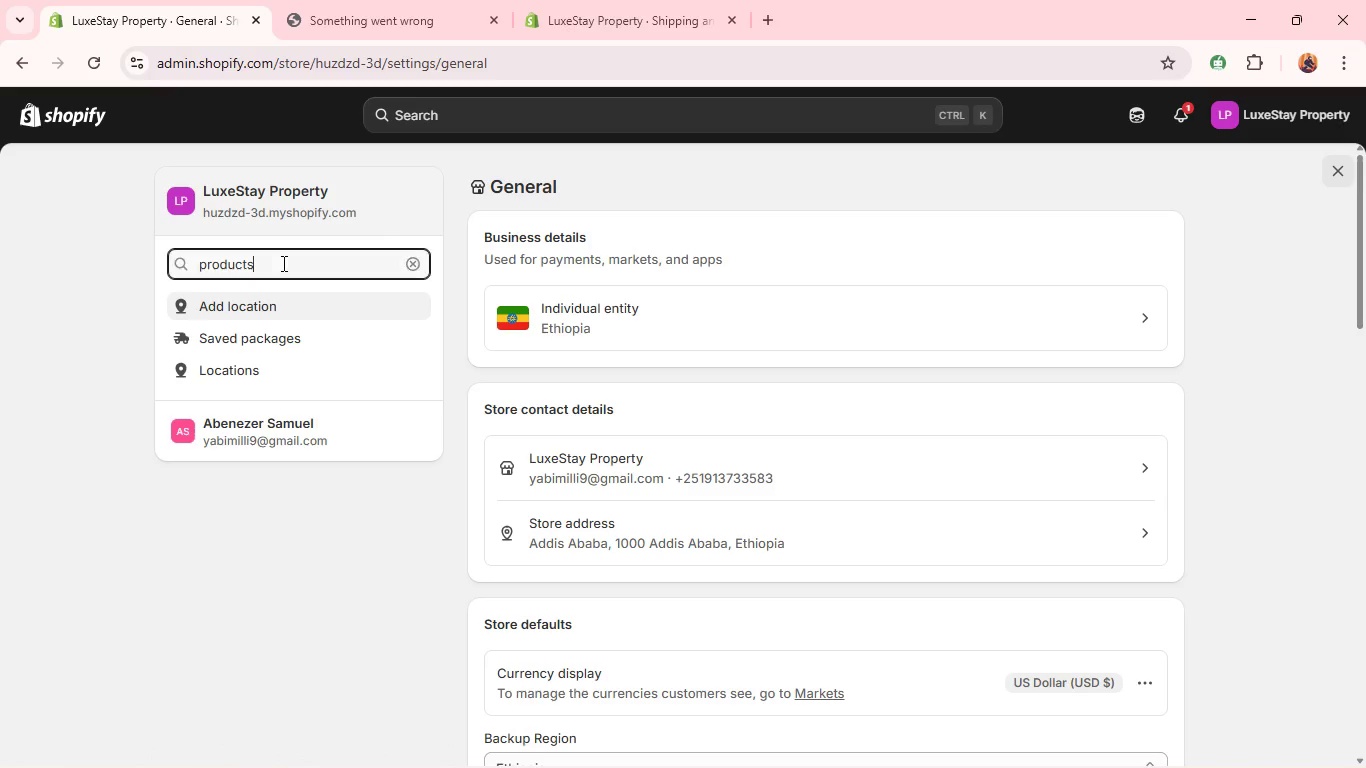 
double_click([282, 263])
 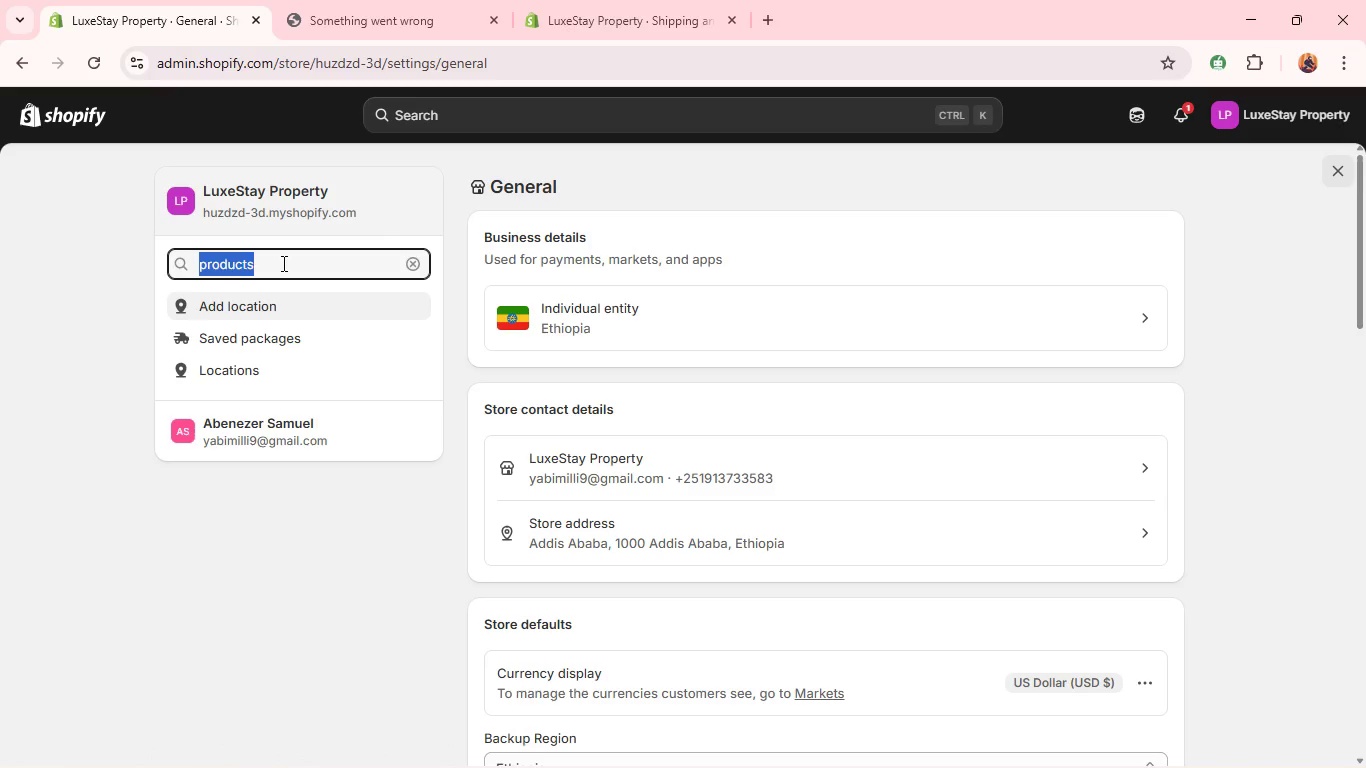 
triple_click([282, 263])
 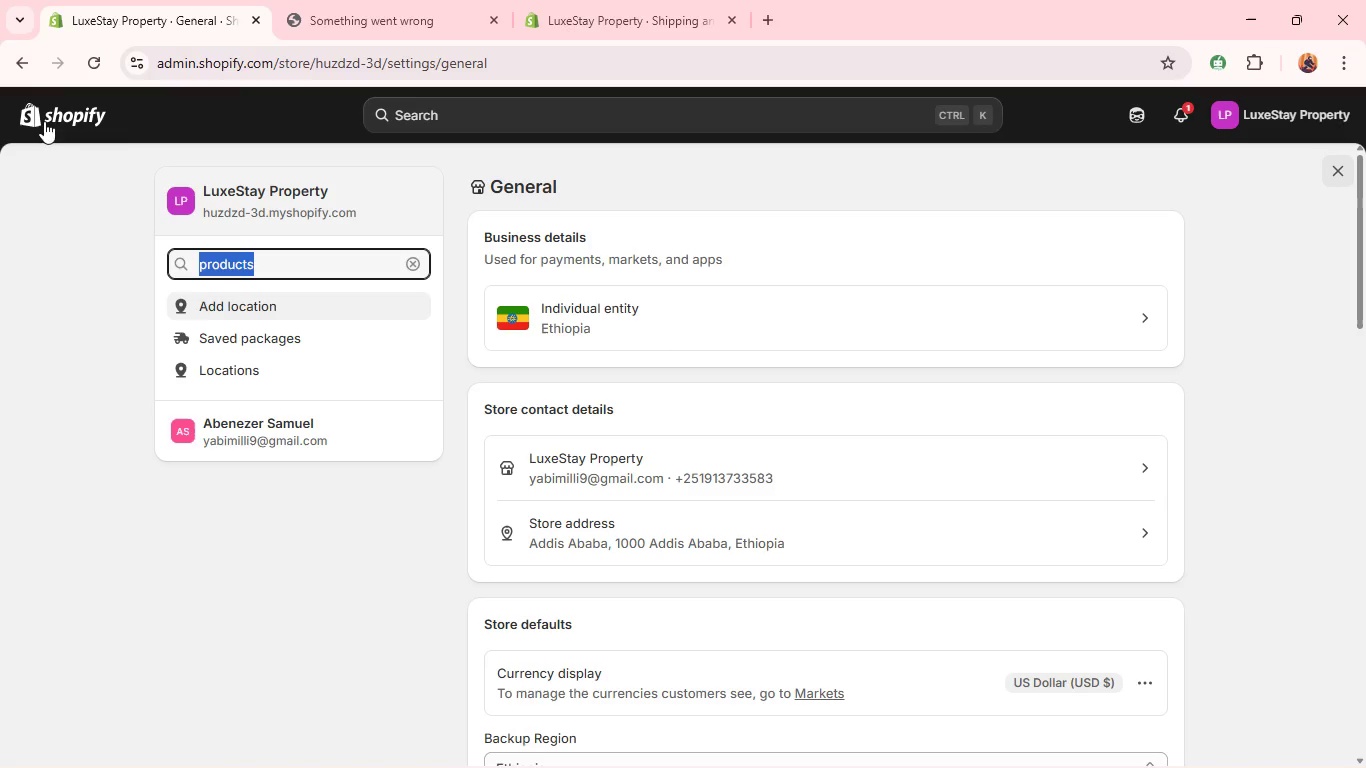 
wait(7.98)
 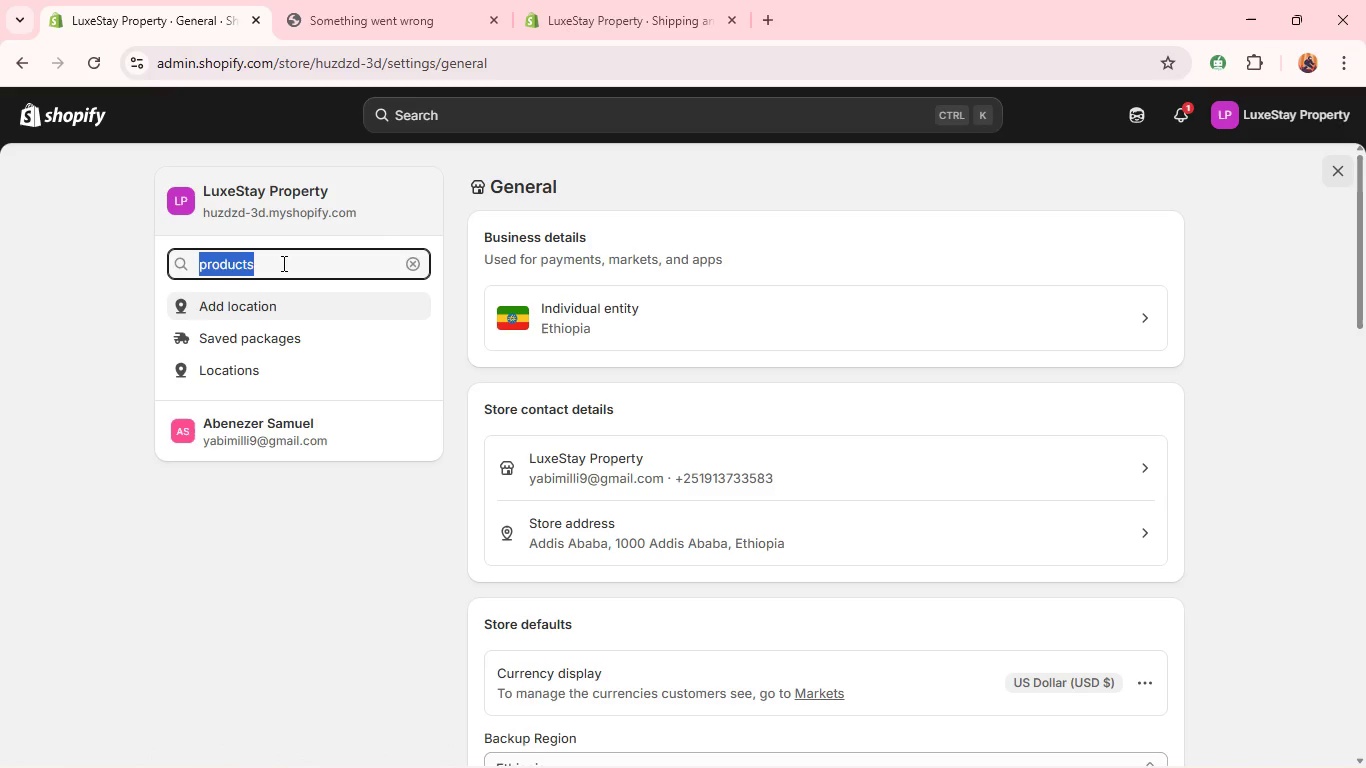 
left_click([1334, 186])
 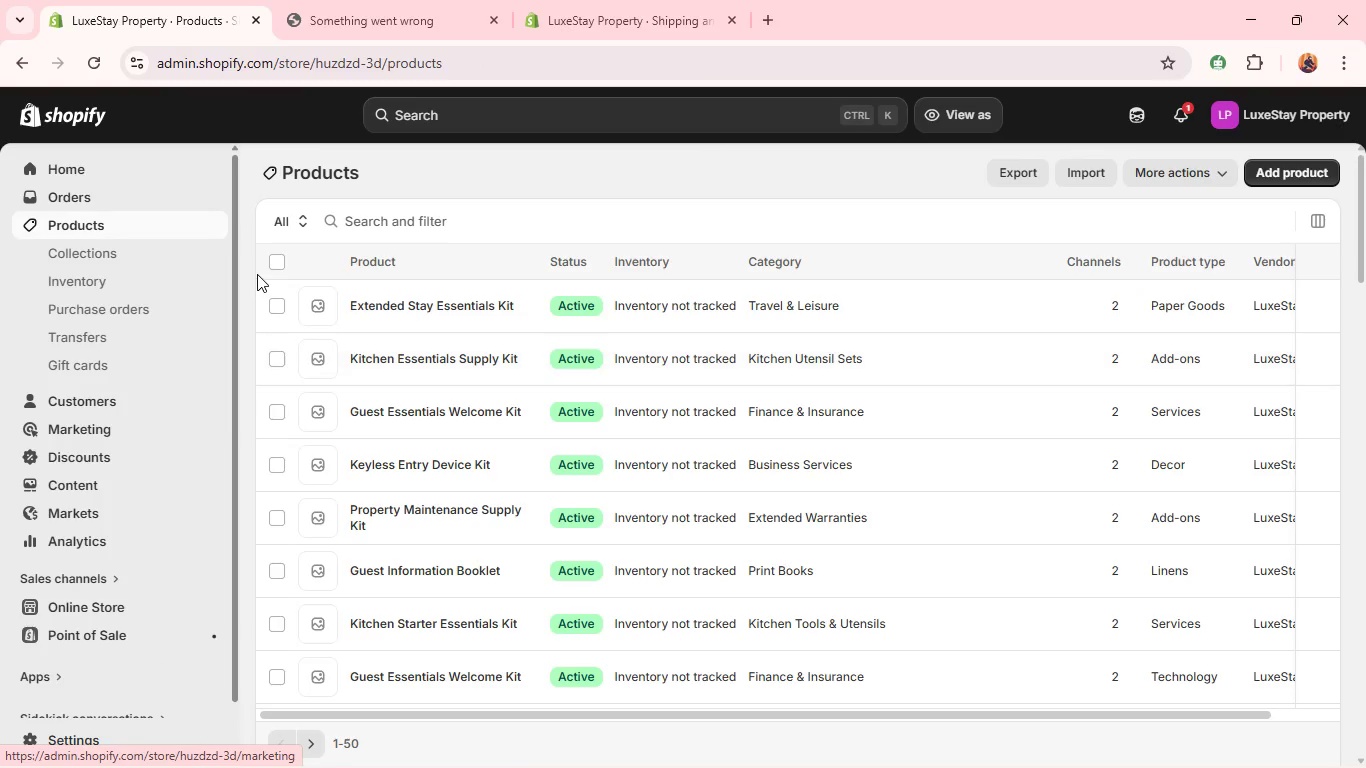 
left_click([287, 256])
 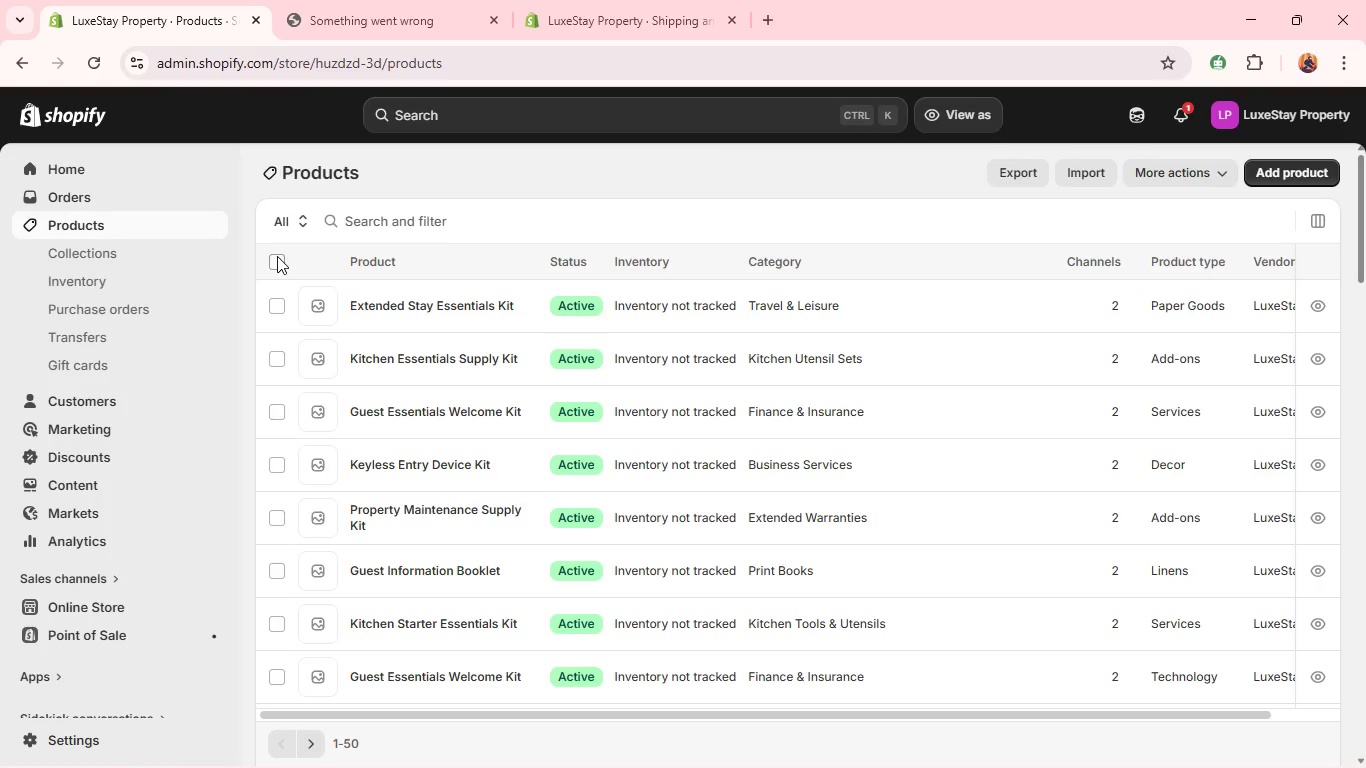 
left_click([277, 256])
 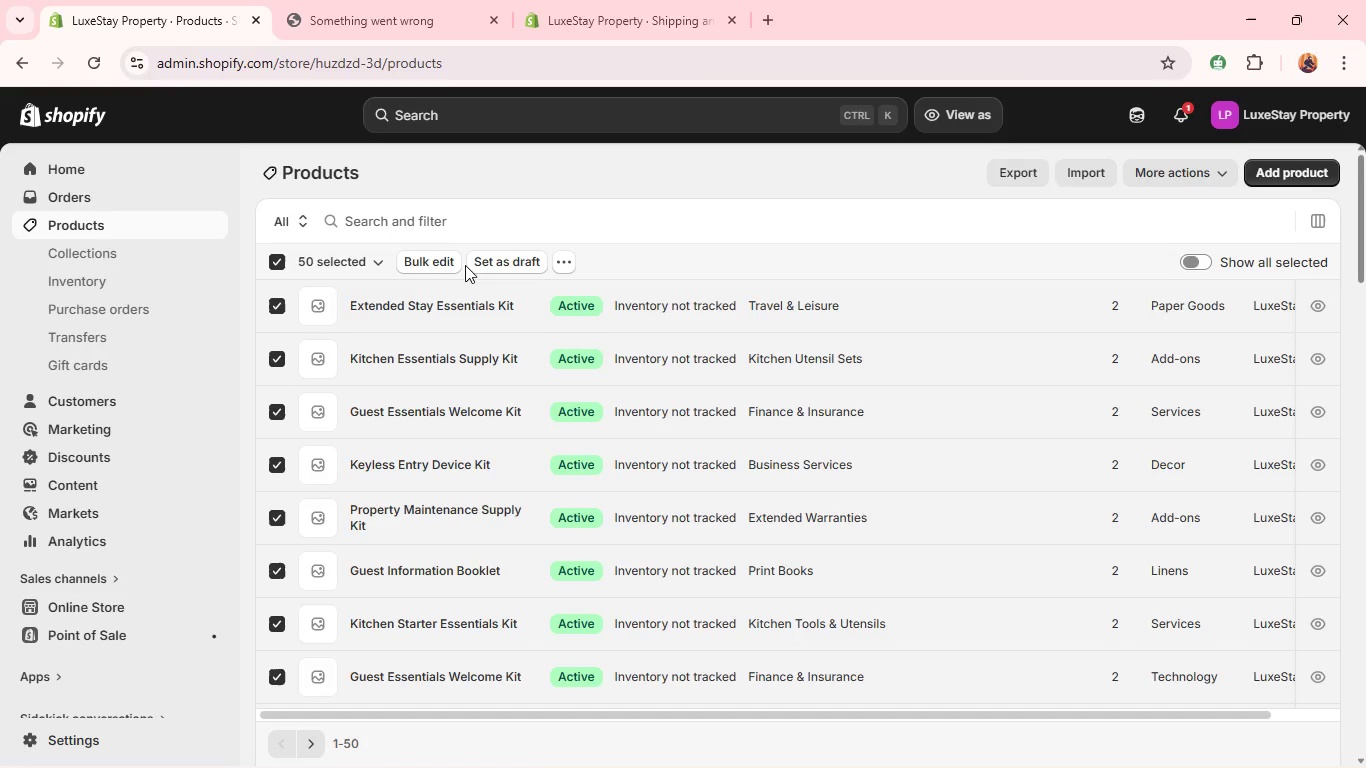 
left_click([432, 263])
 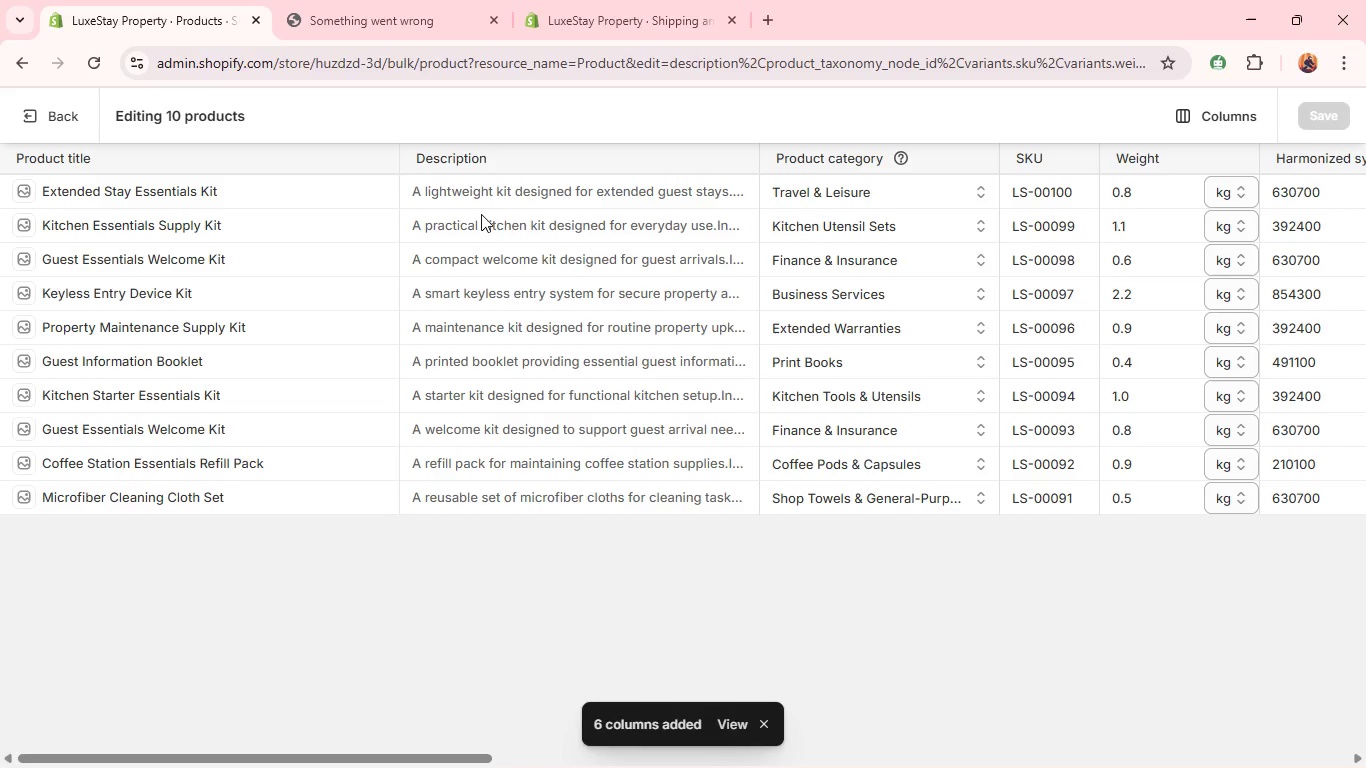 
double_click([494, 199])
 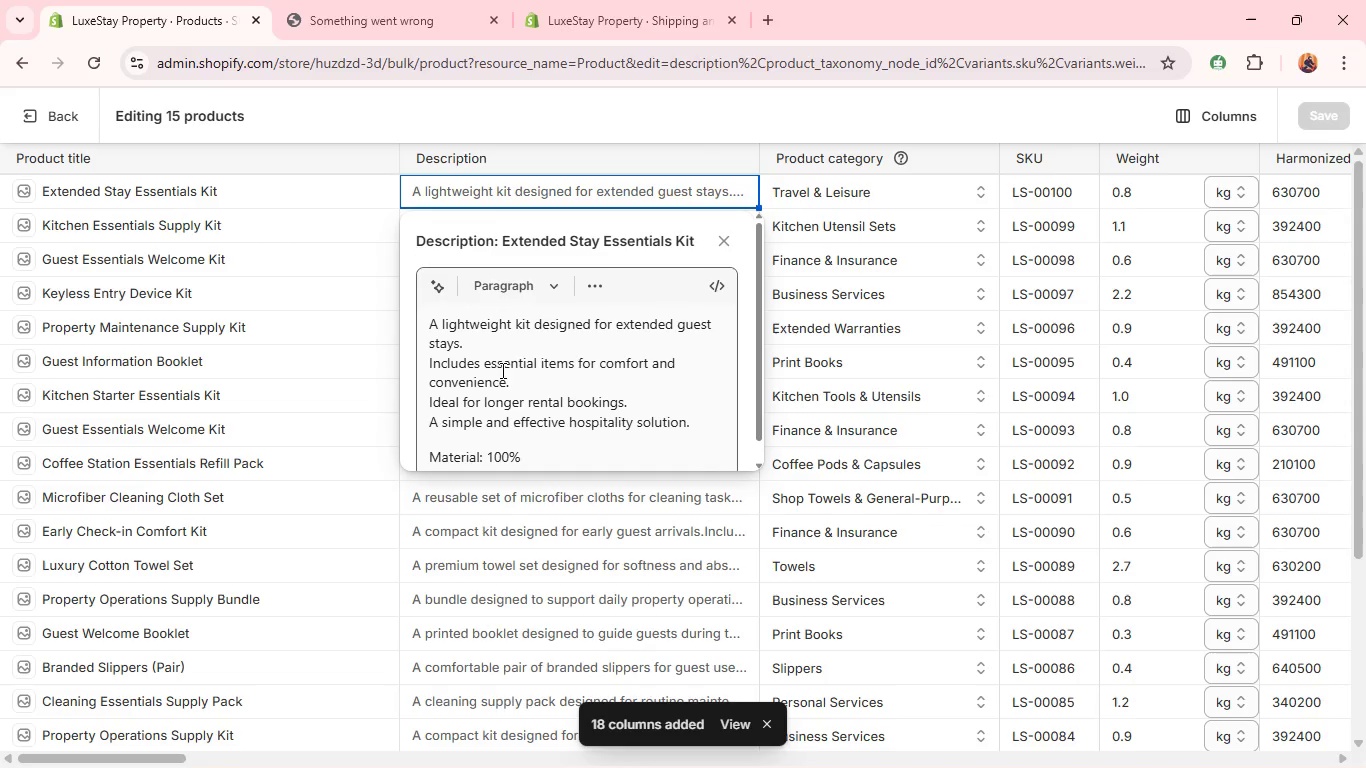 
wait(5.14)
 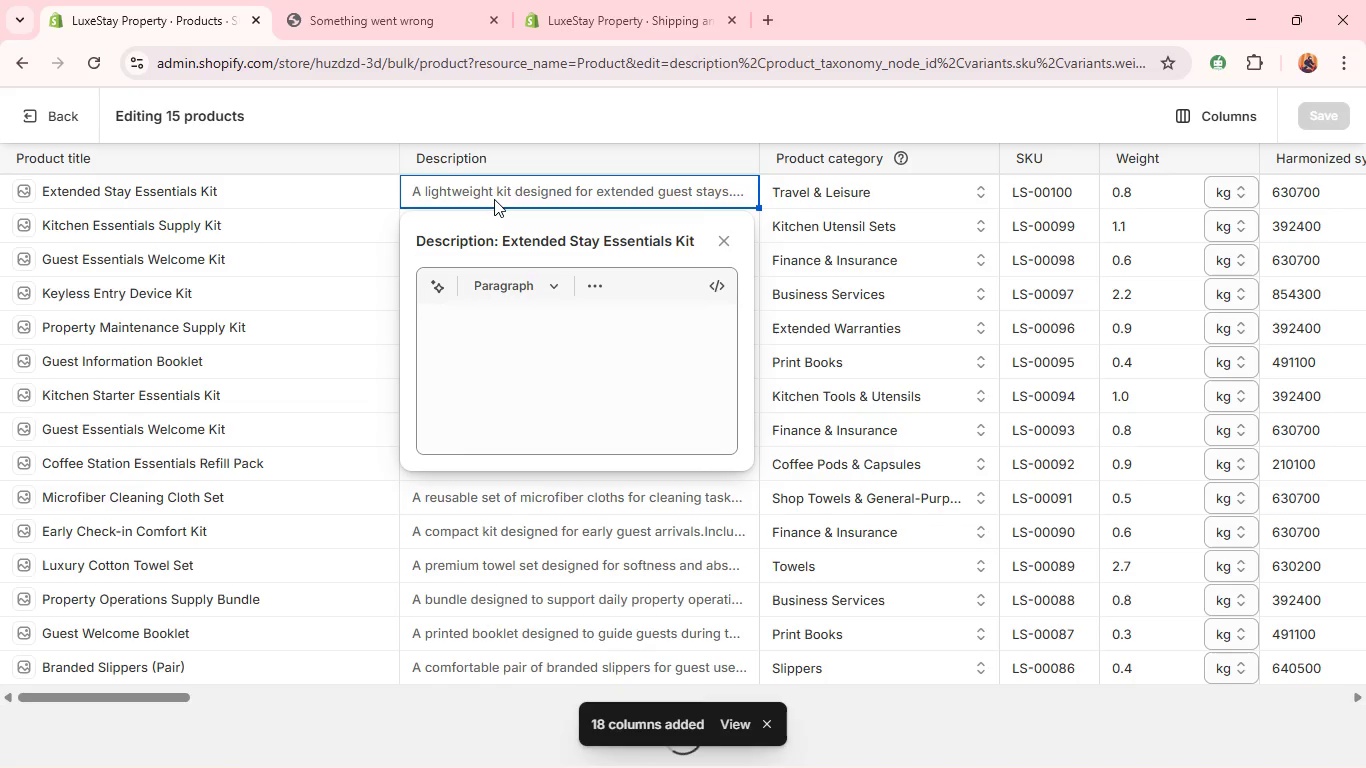 
double_click([455, 457])
 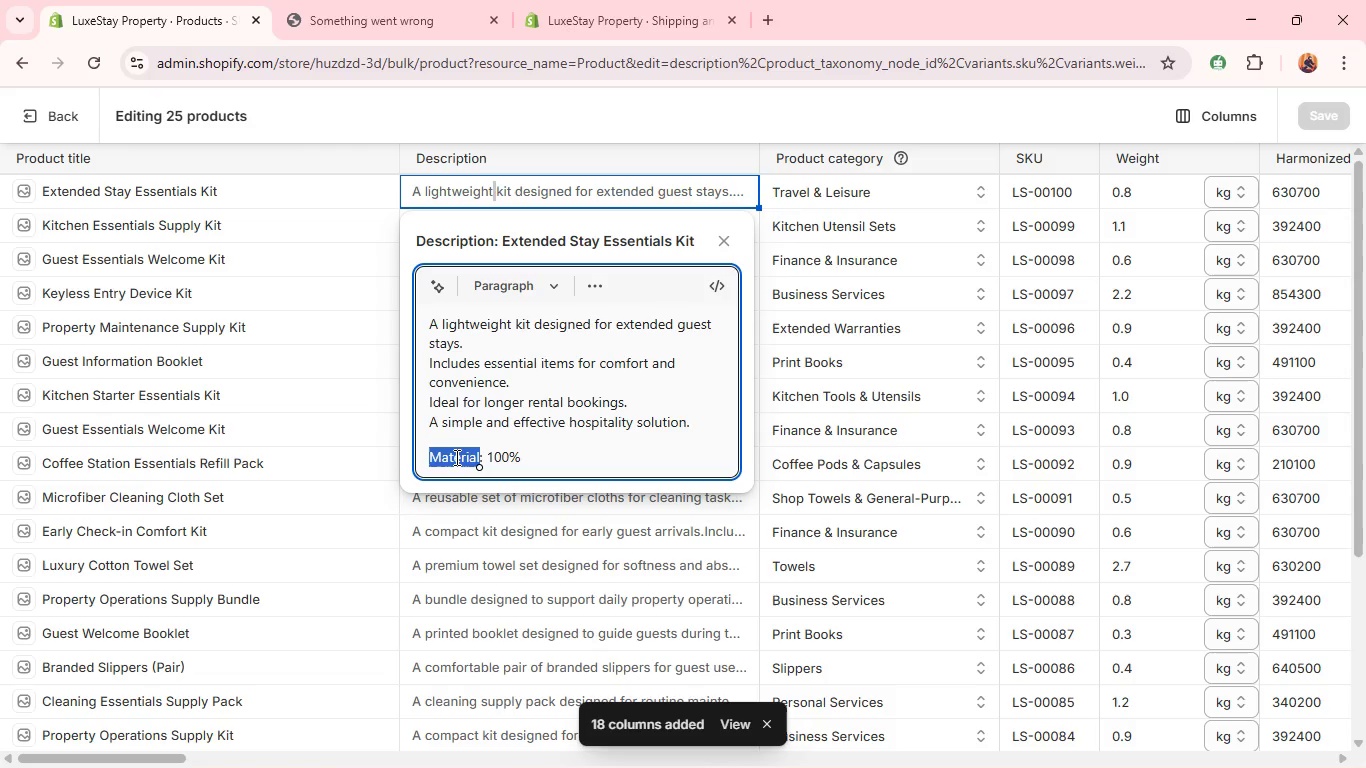 
key(Control+B)
 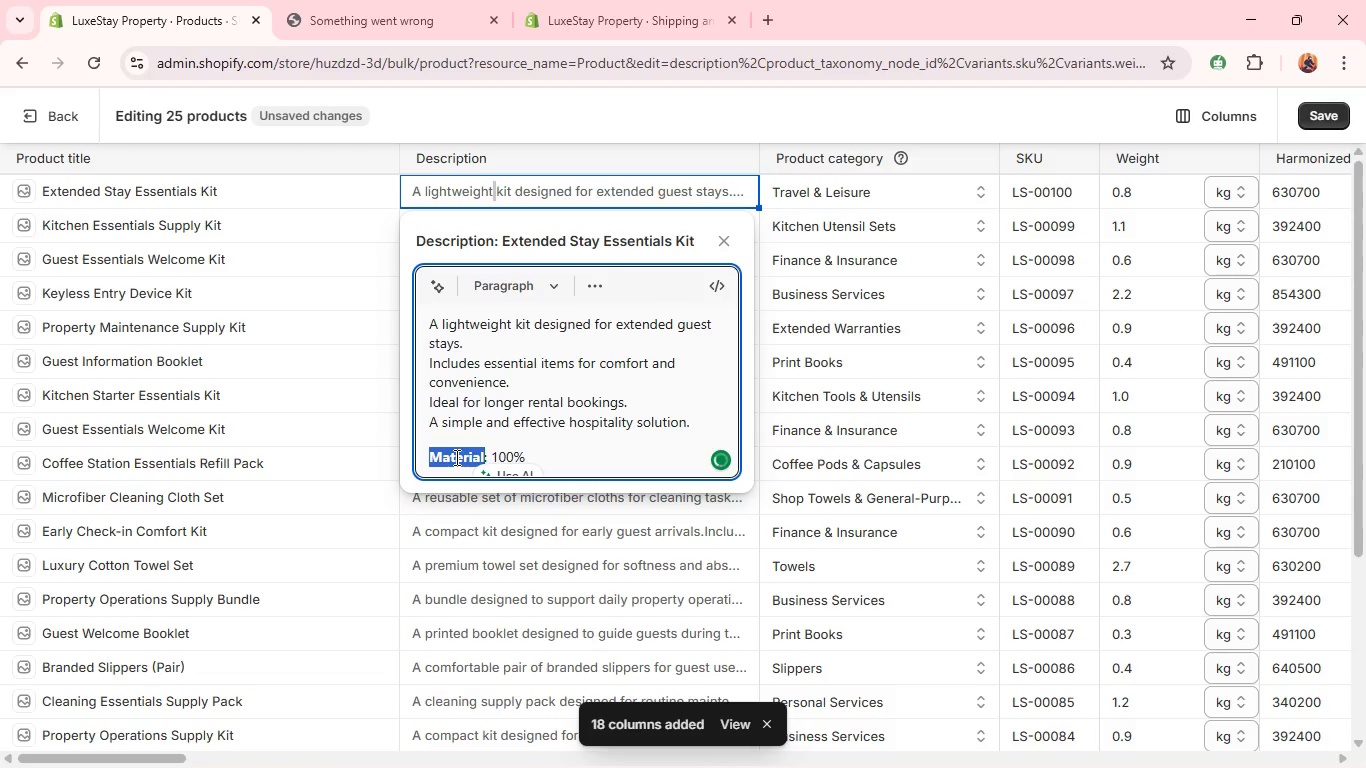 
double_click([455, 457])
 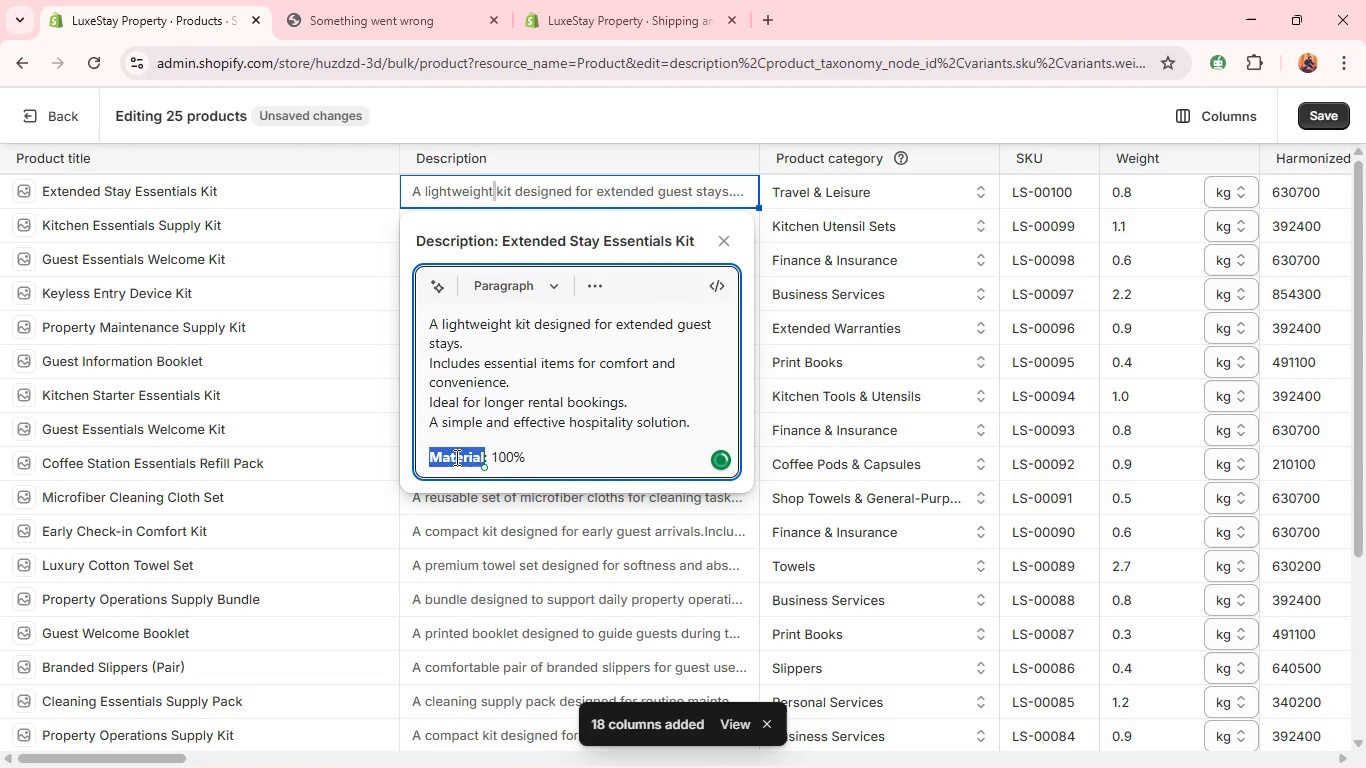 
triple_click([455, 457])
 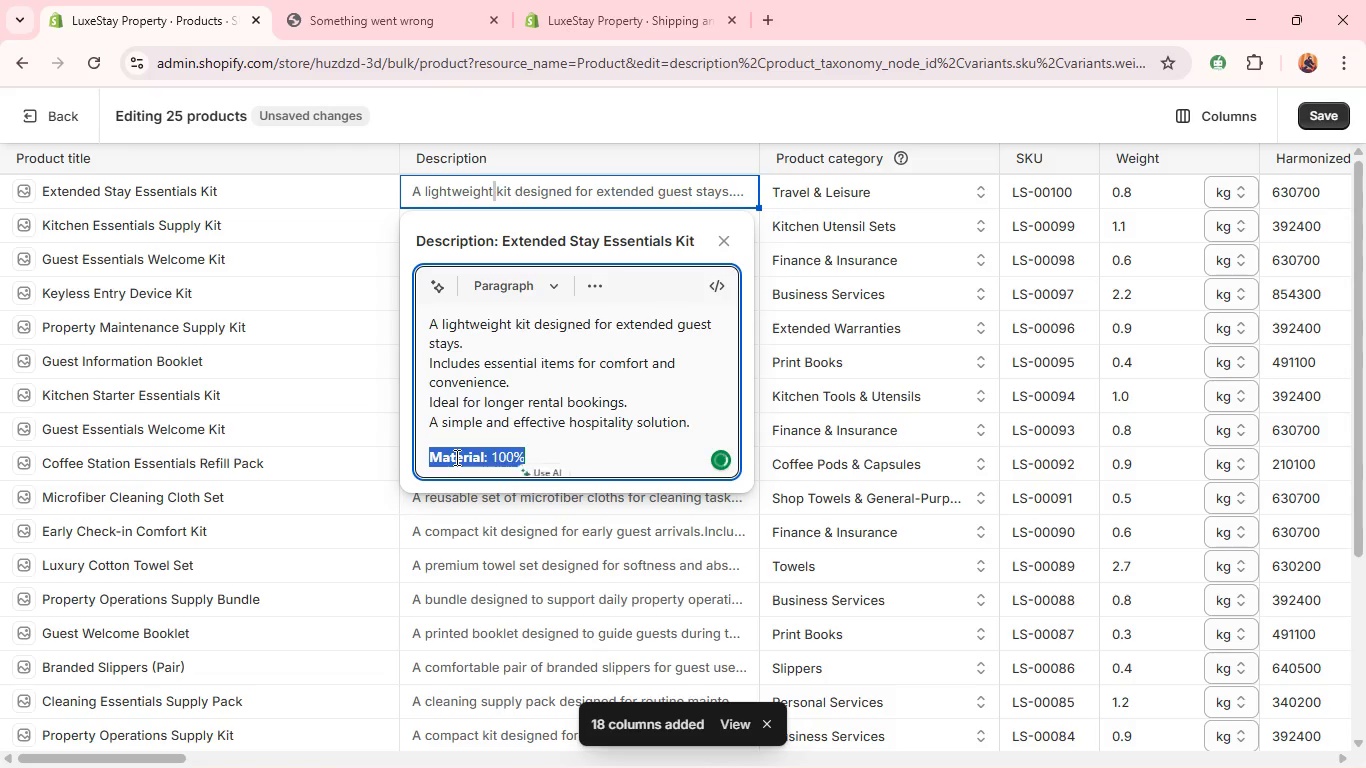 
triple_click([455, 457])
 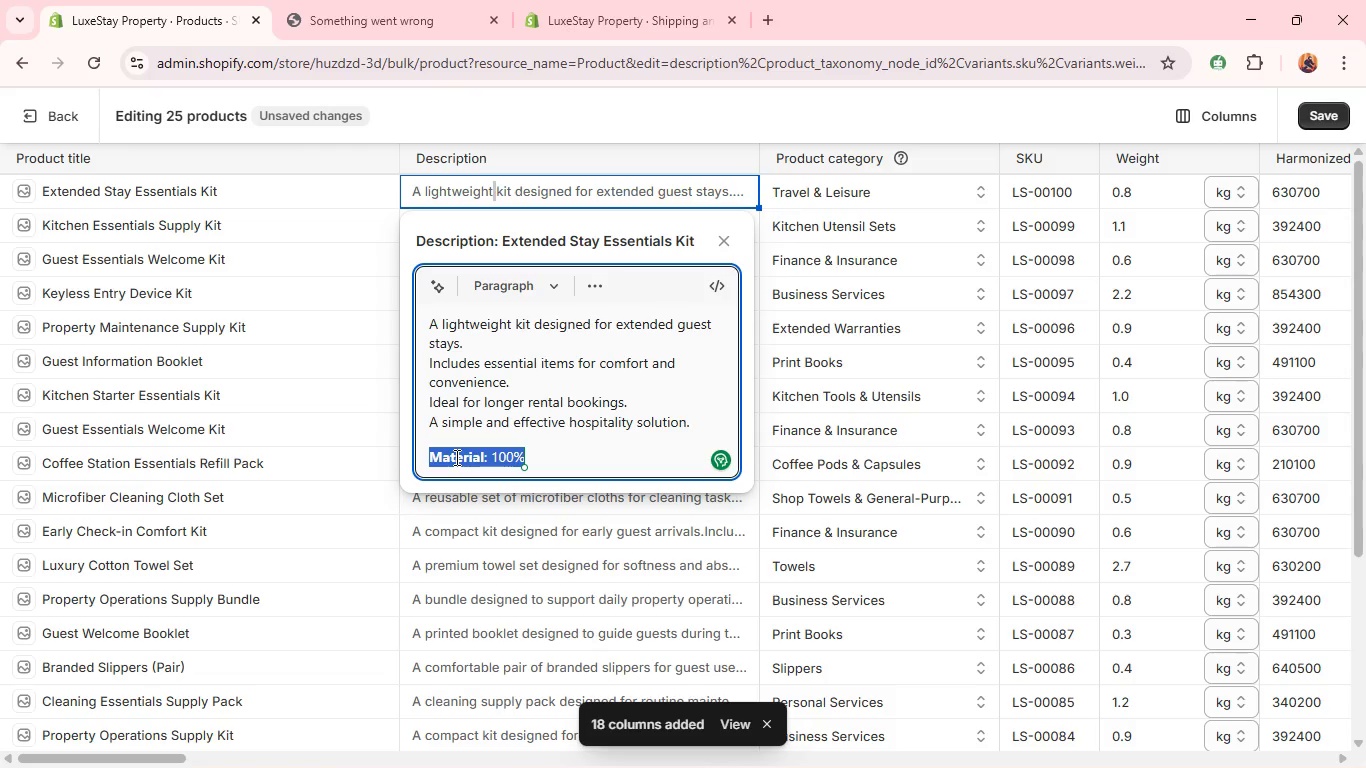 
key(Control+C)
 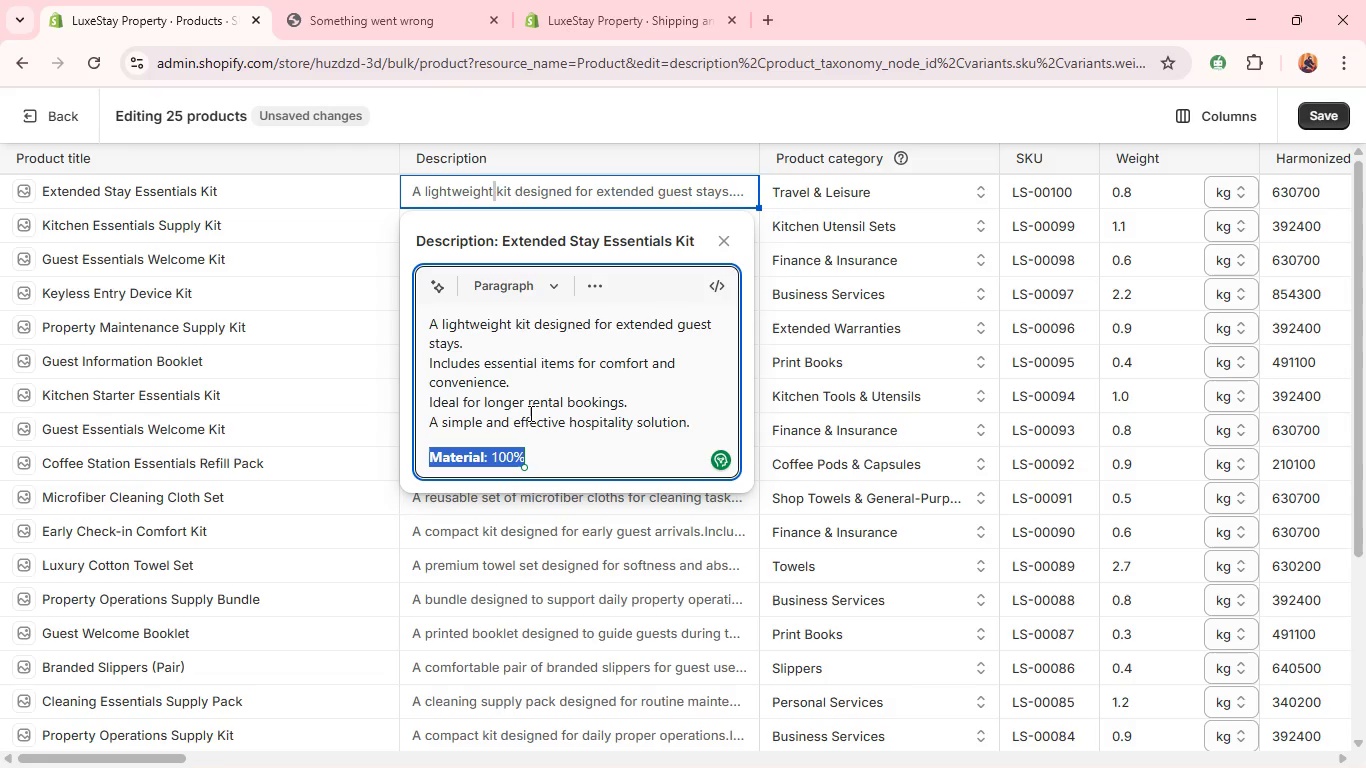 
wait(9.58)
 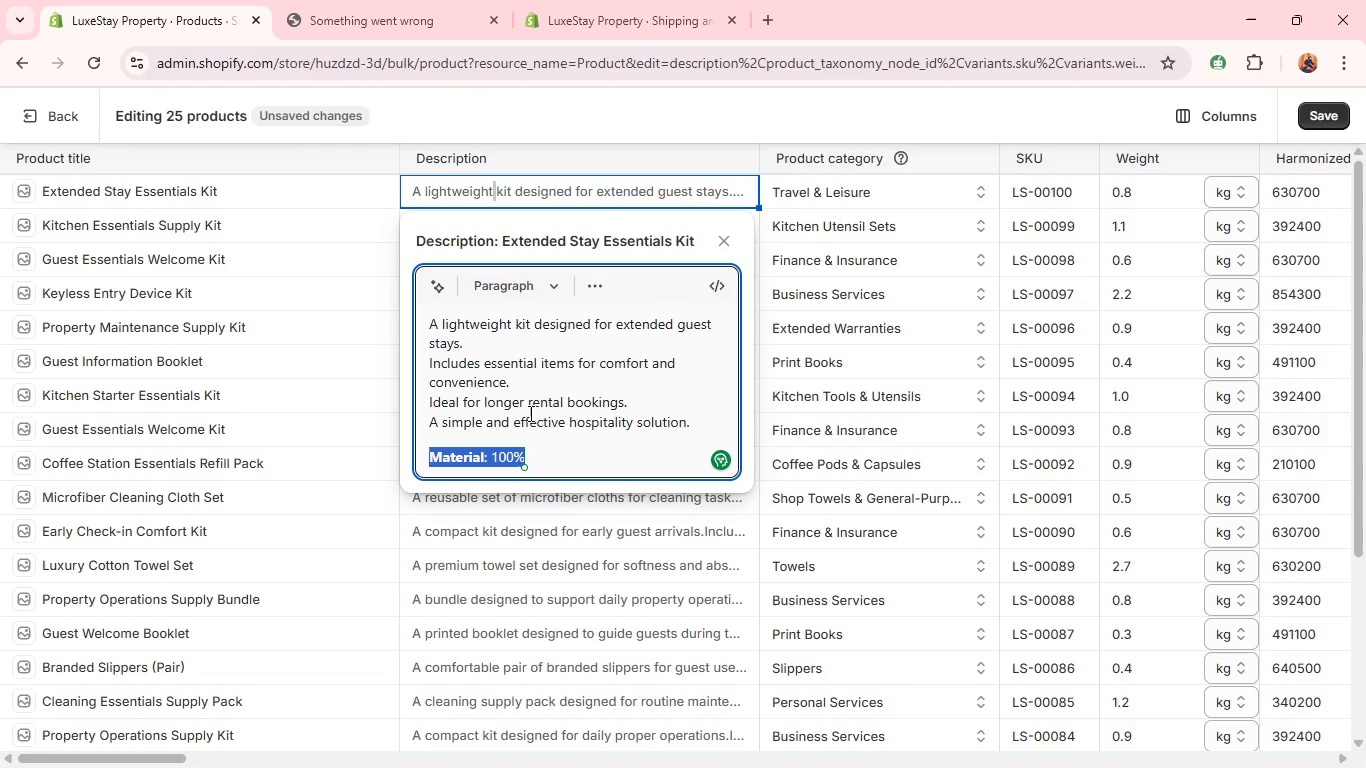 
left_click([532, 456])
 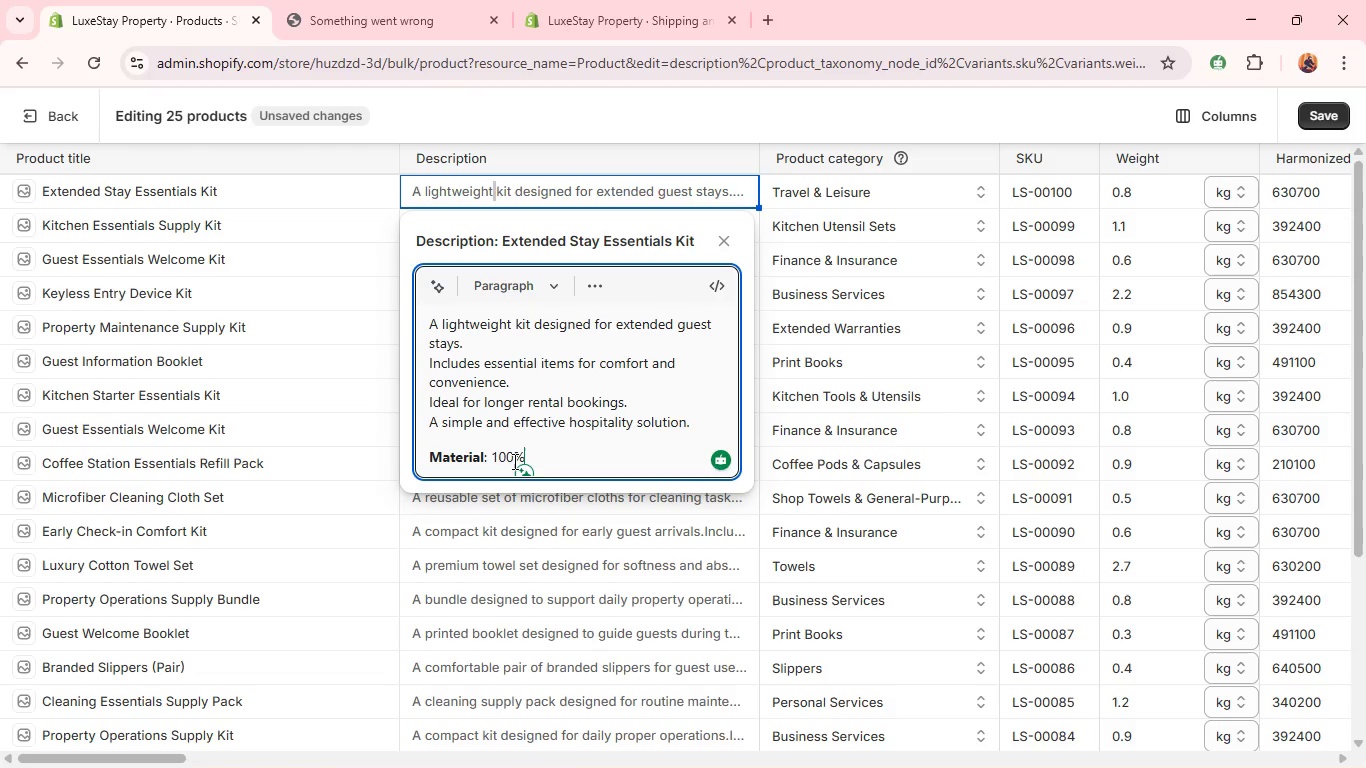 
double_click([513, 461])
 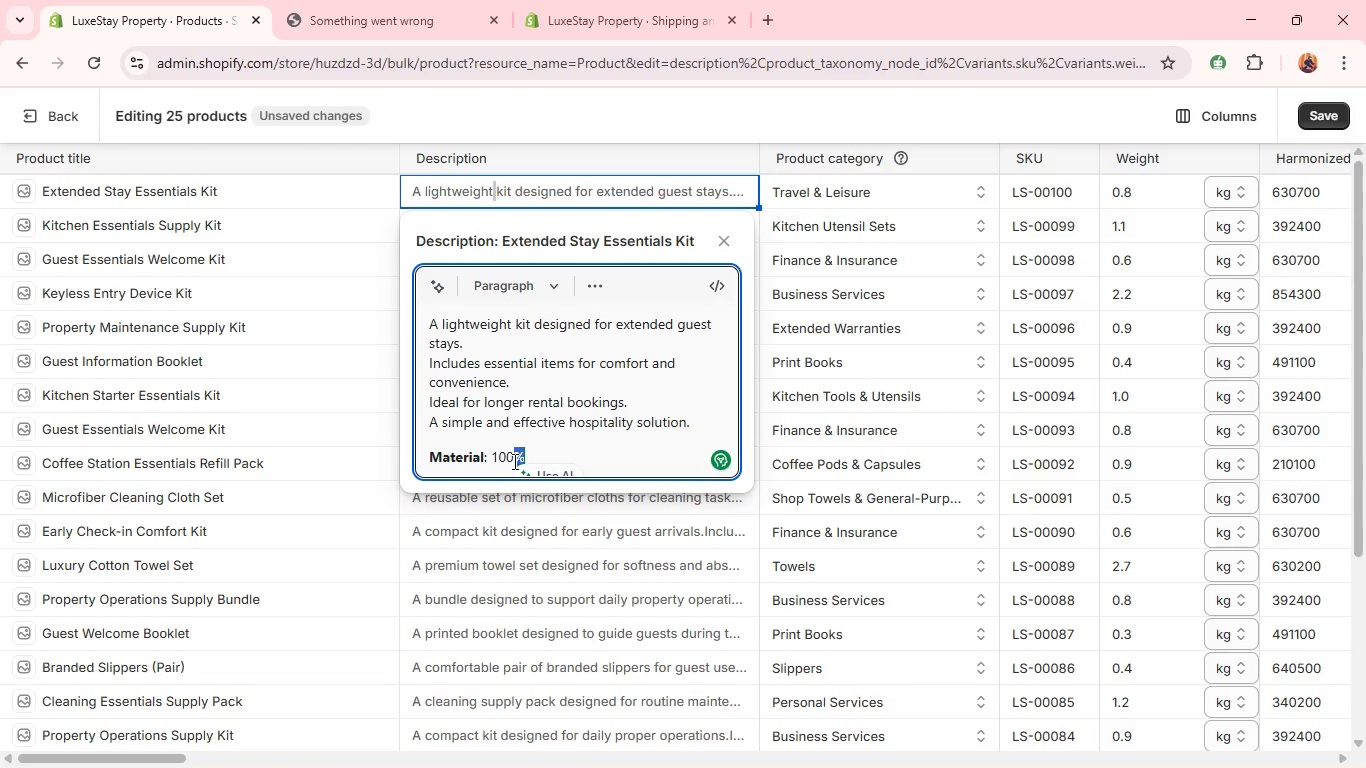 
key(Backspace)
key(Backspace)
key(Backspace)
key(Backspace)
type(Cotton & fs)
key(Backspace)
key(Backspace)
type(Fabric)
 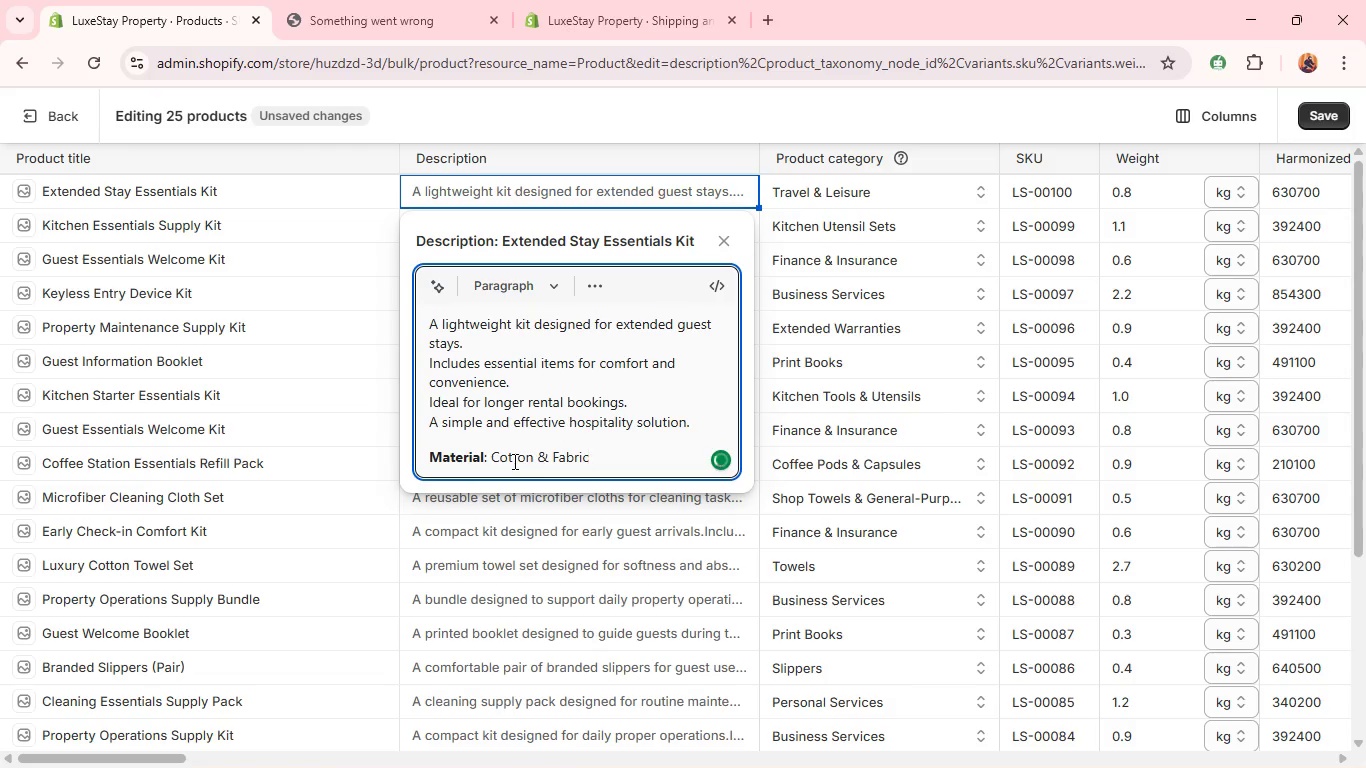 
wait(5.62)
 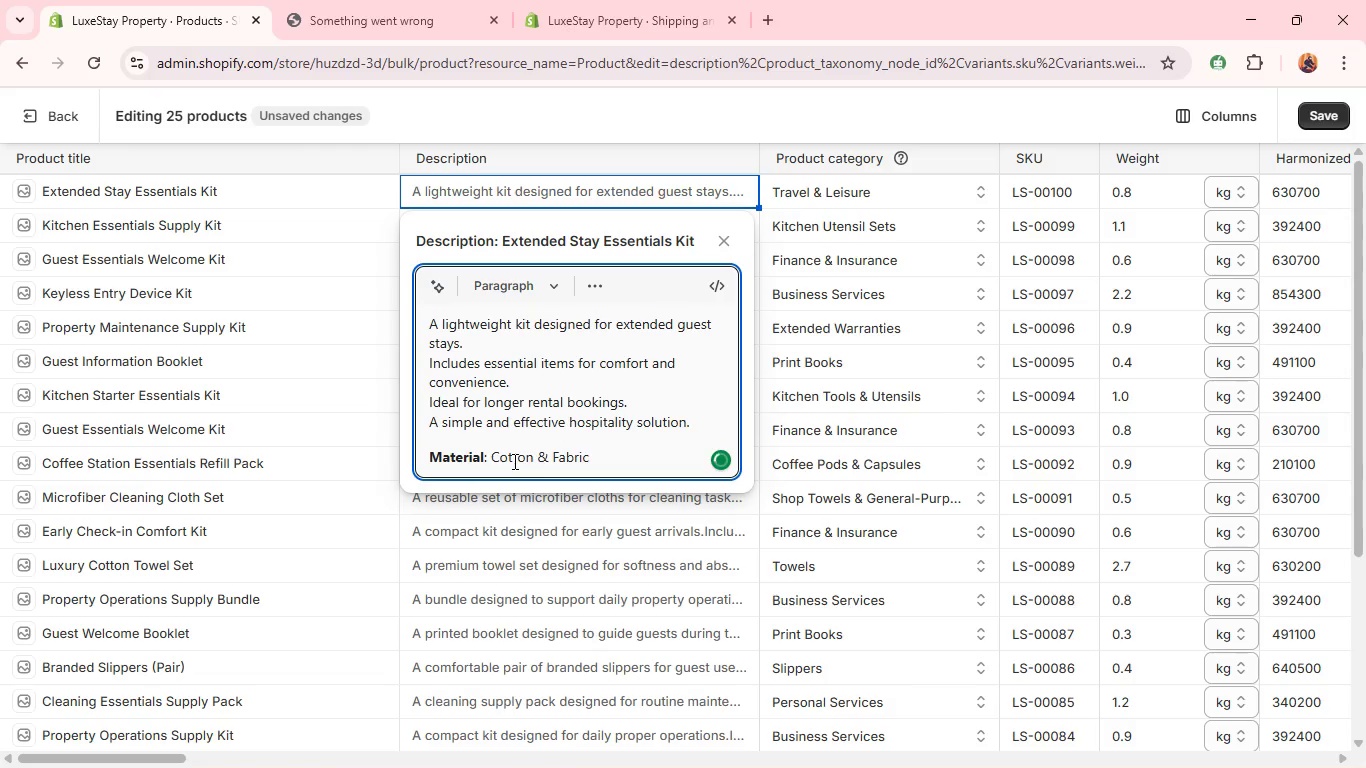 
left_click([1326, 122])
 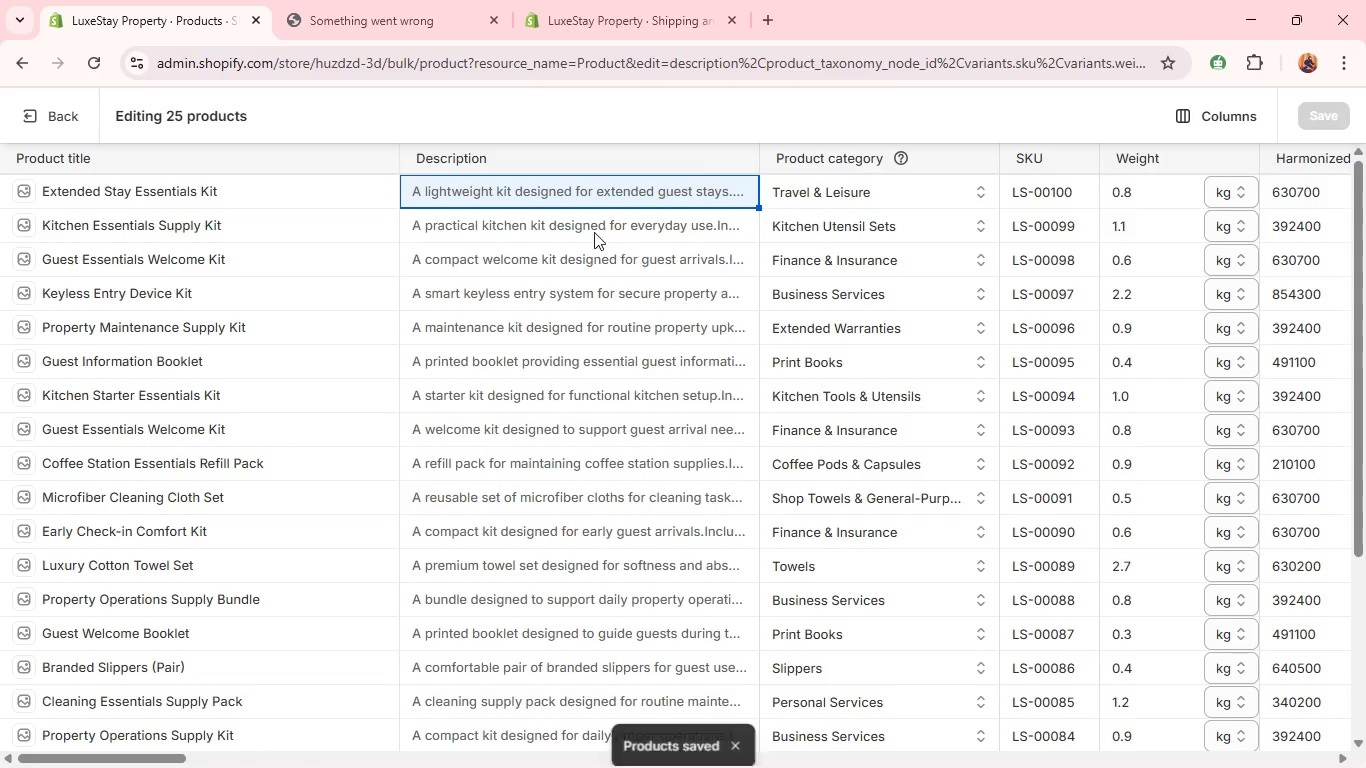 
left_click([584, 228])
 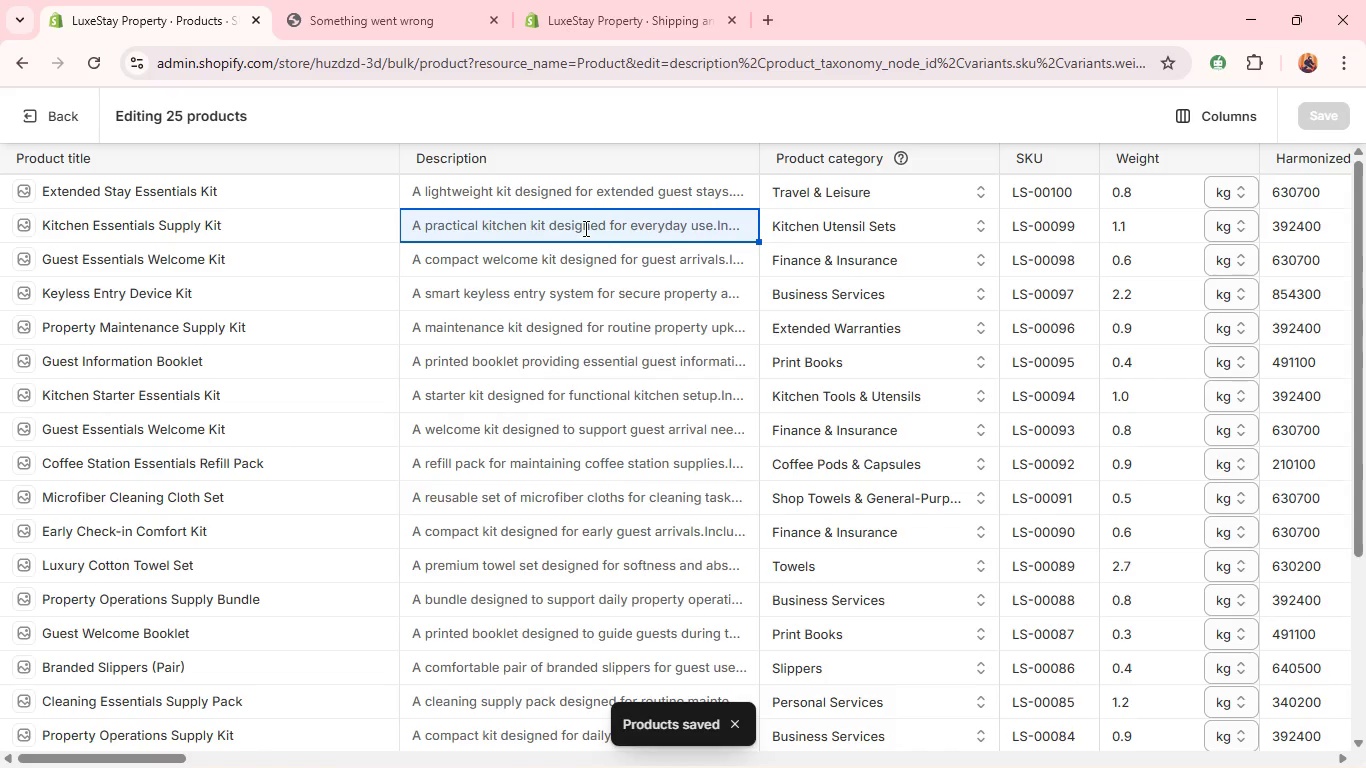 
double_click([584, 228])
 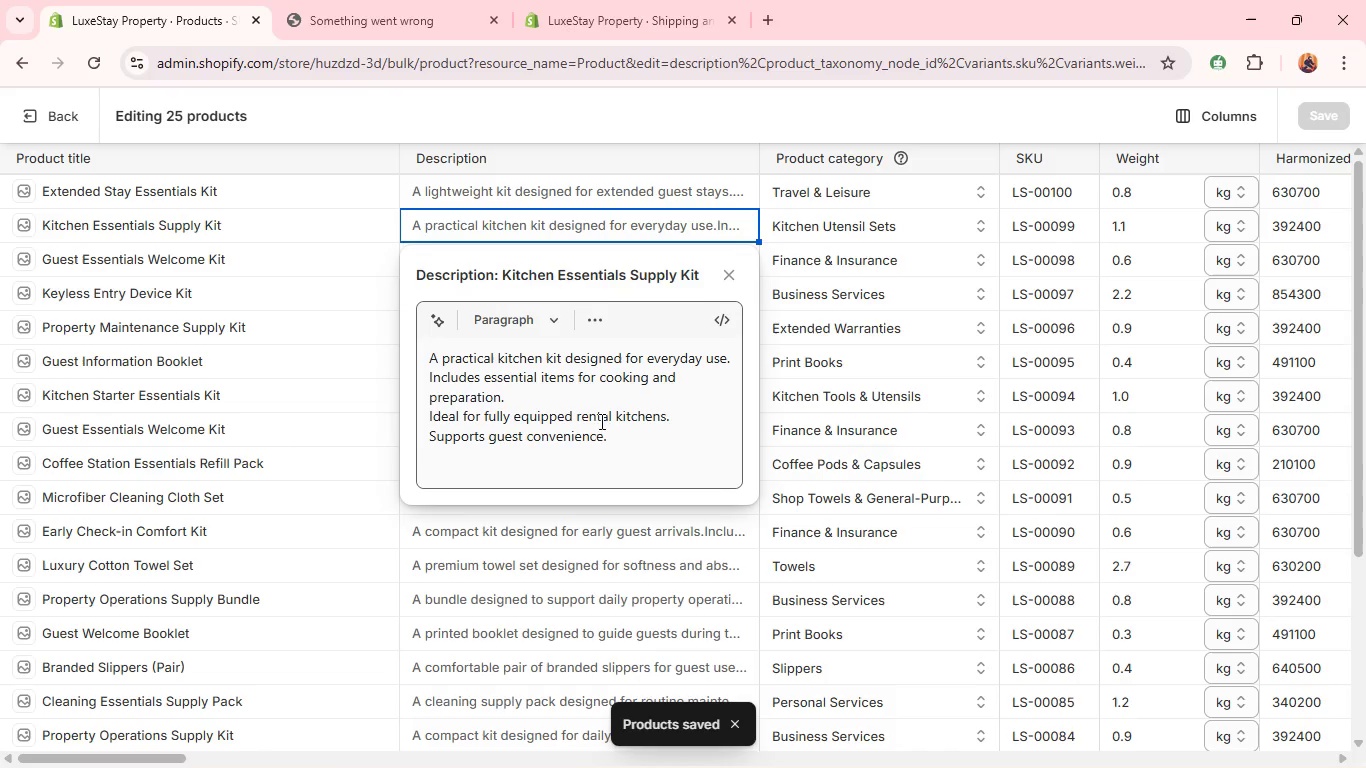 
left_click([621, 433])
 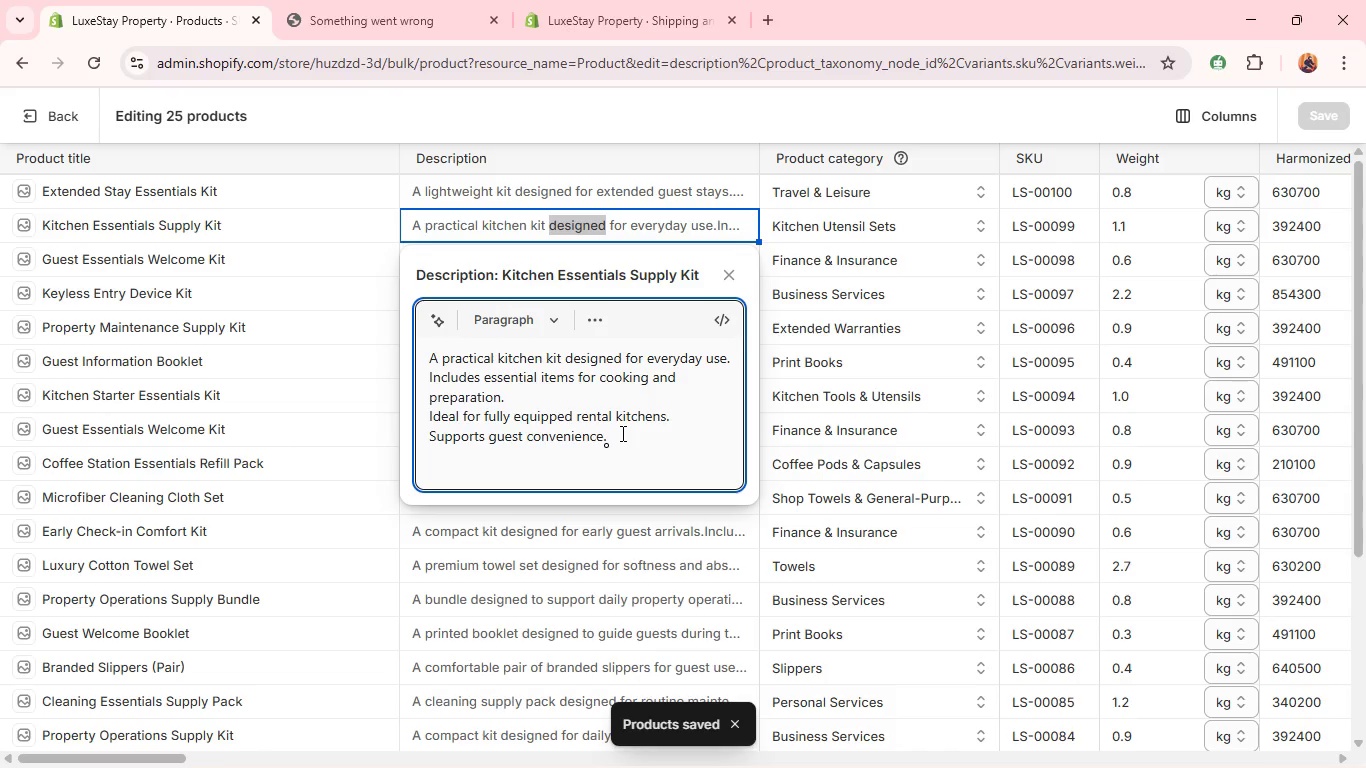 
key(Shift+ShiftRight)
 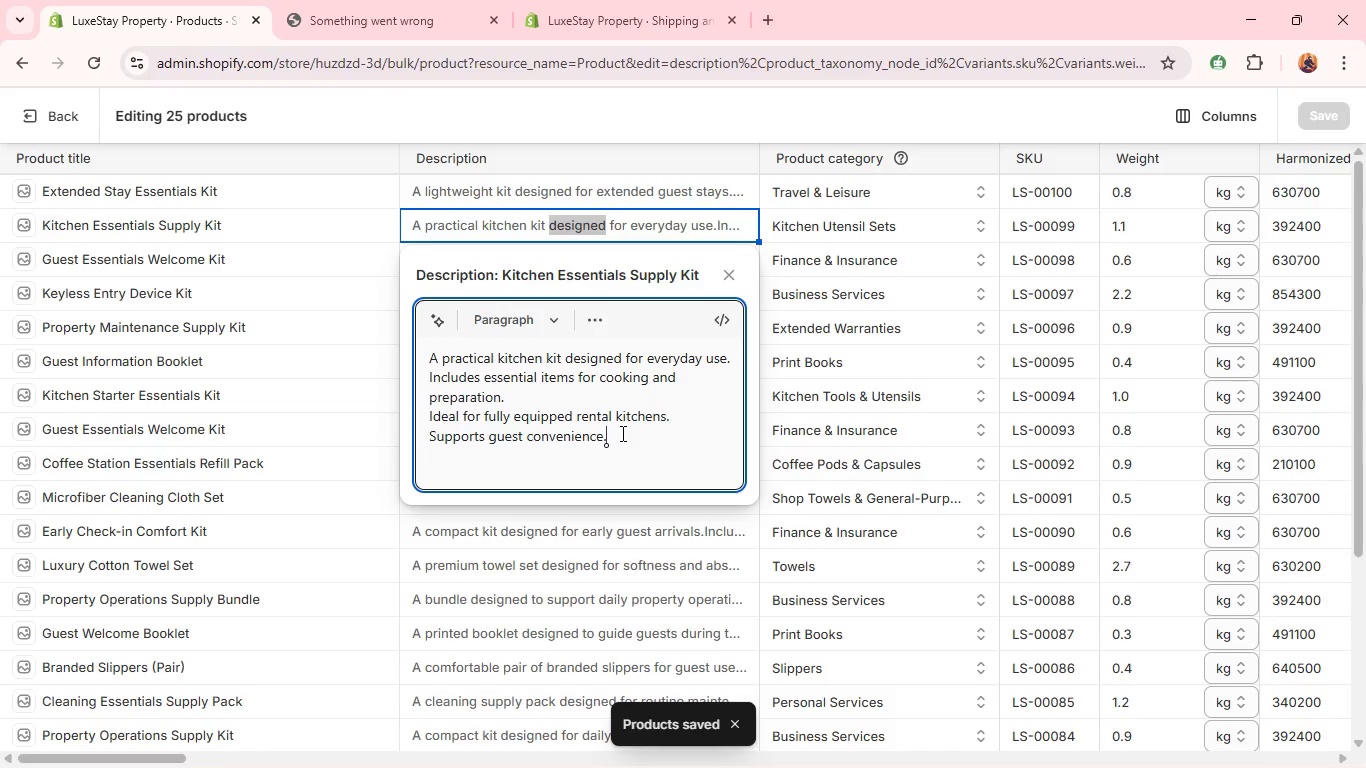 
key(Shift+Enter)
 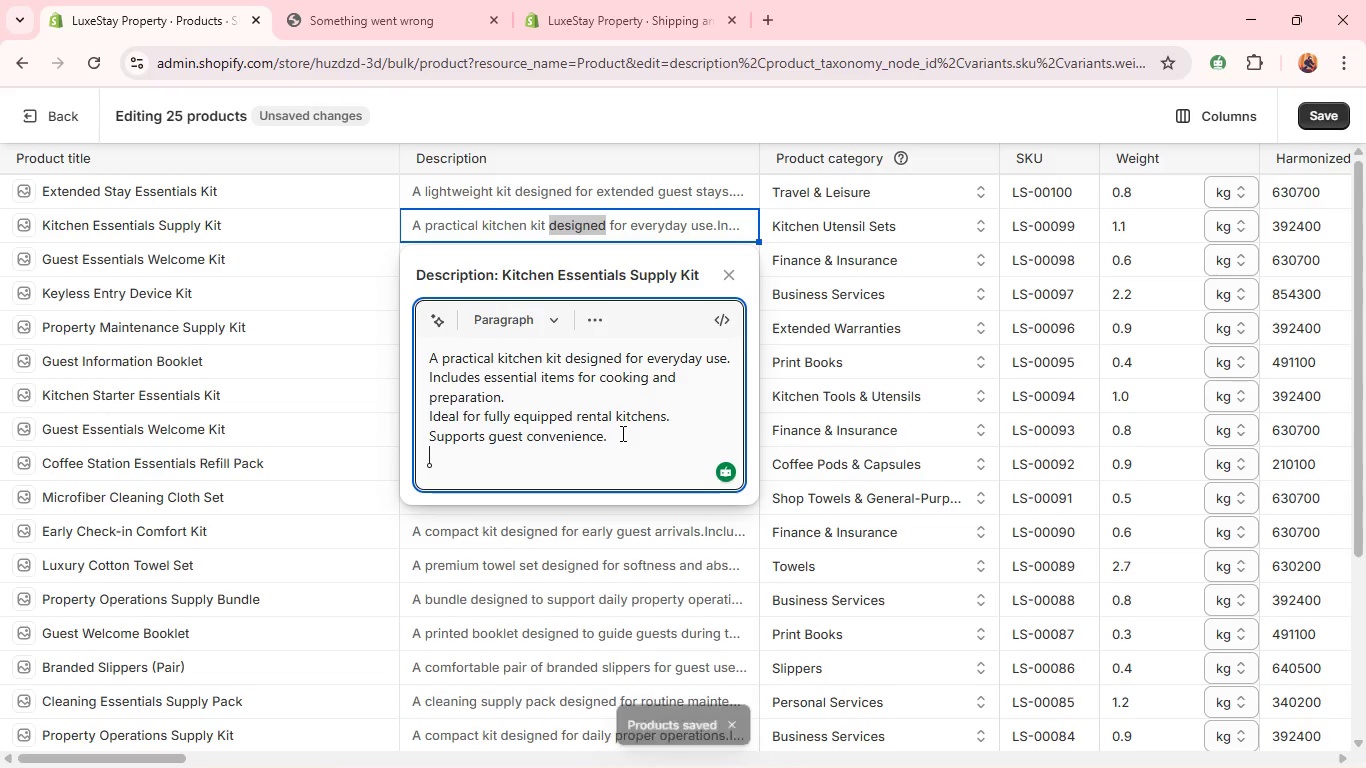 
key(Control+ControlLeft)
 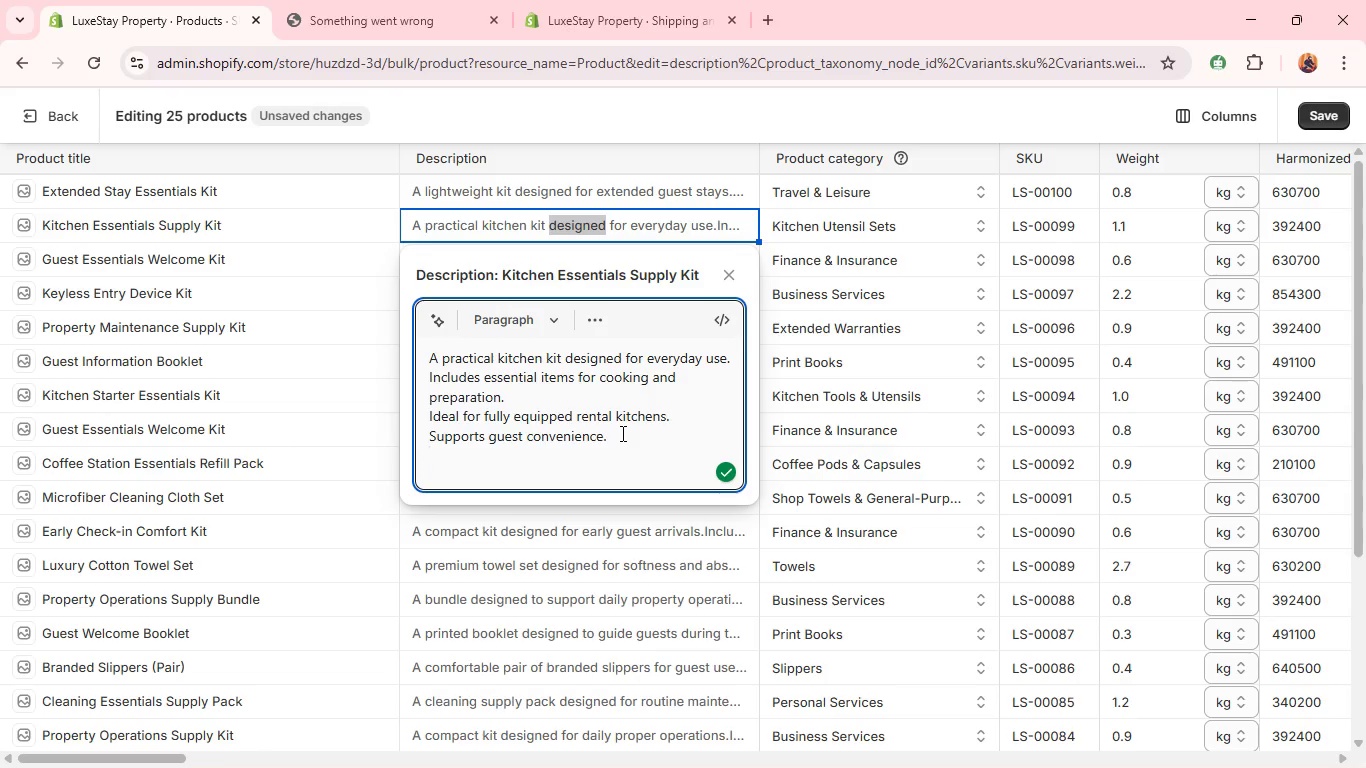 
key(Backspace)
 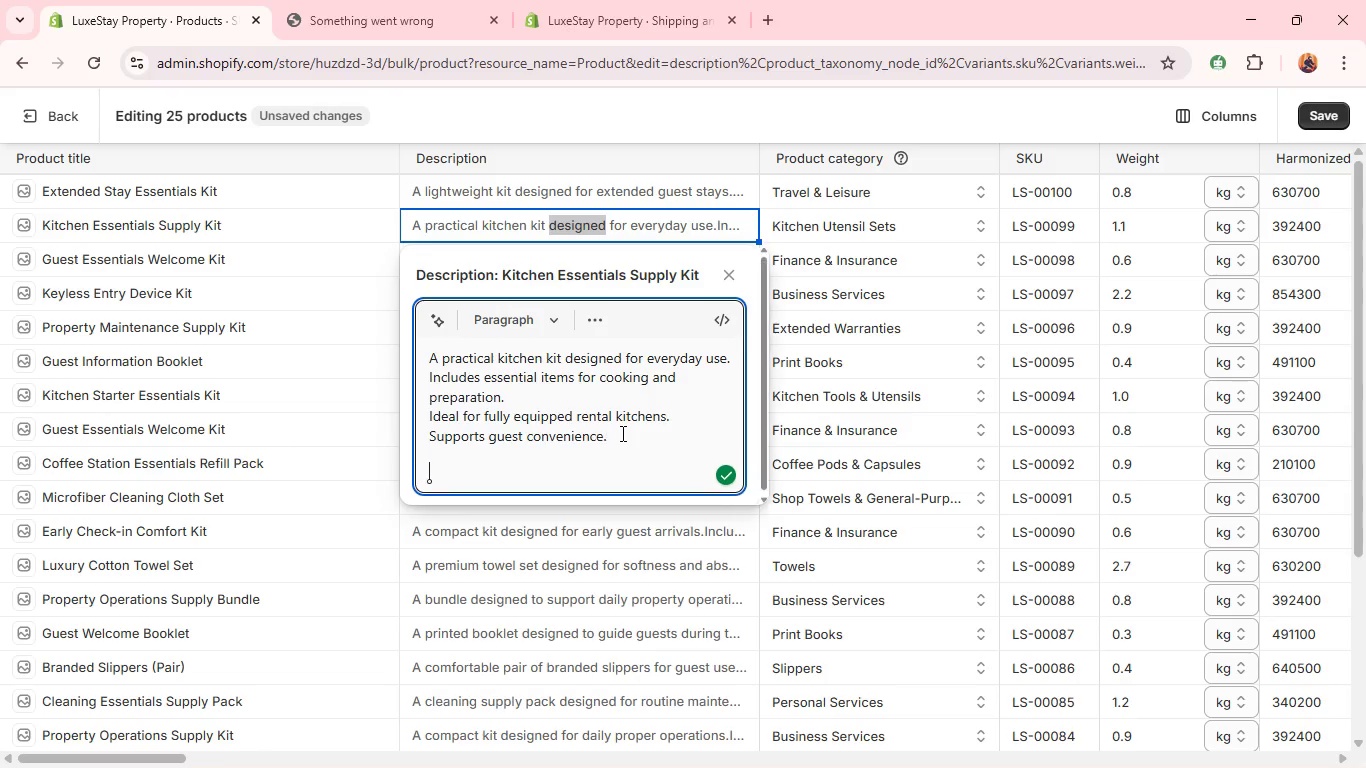 
key(Enter)
 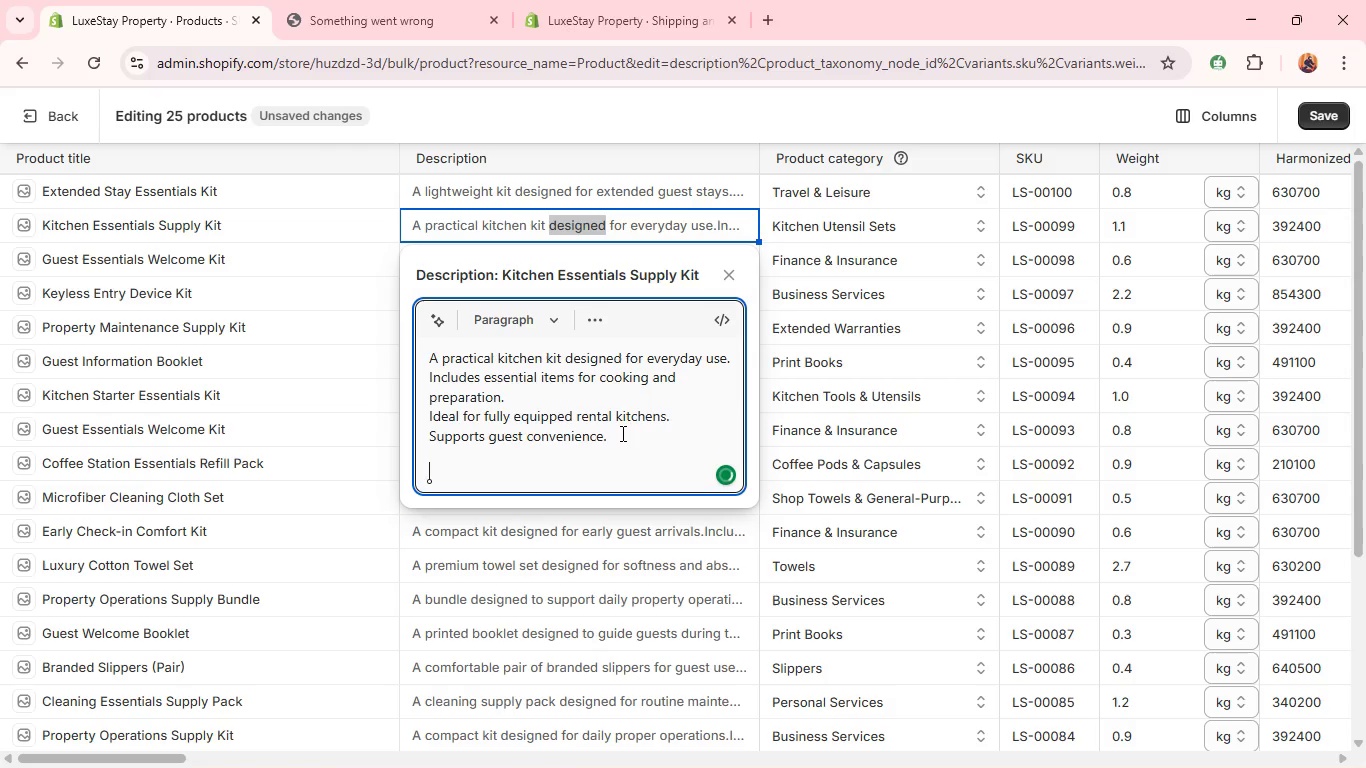 
key(Control+V)
 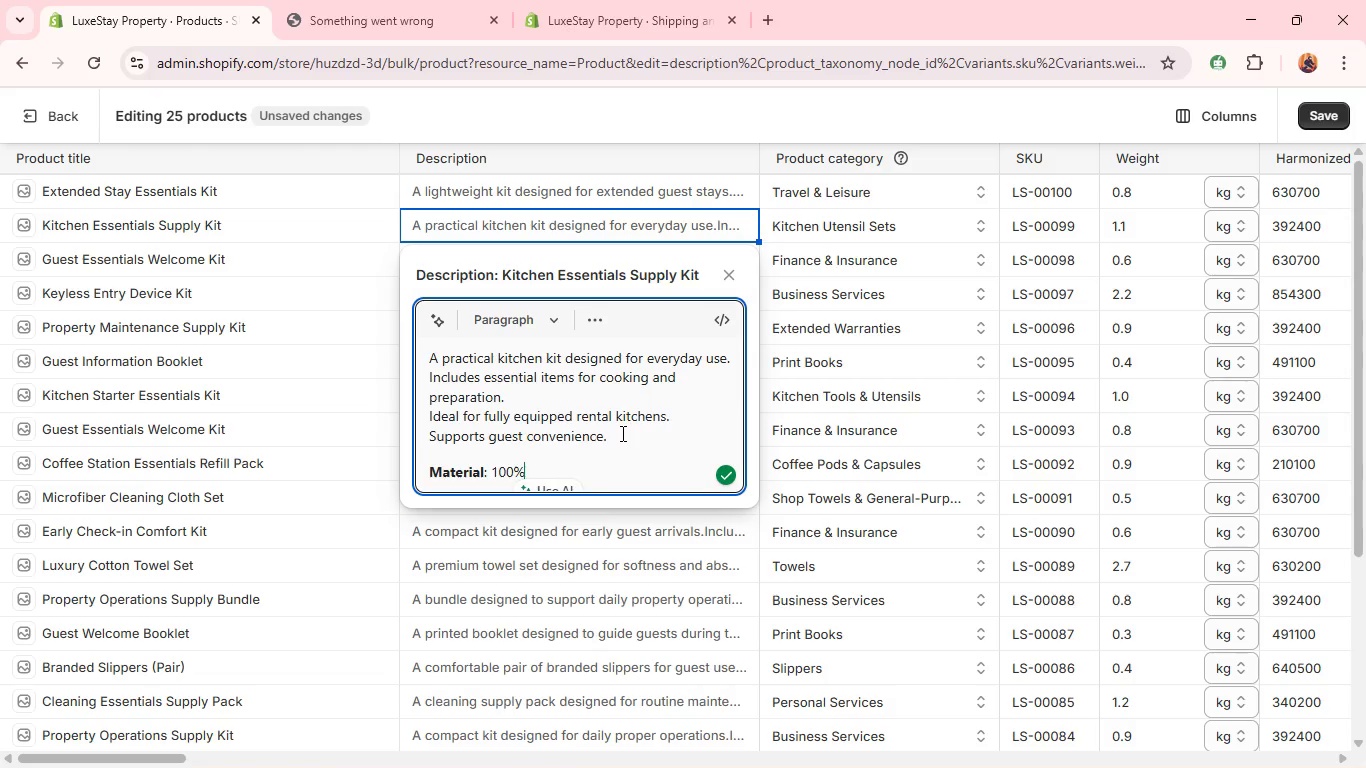 
key(Backspace)
key(Backspace)
key(Backspace)
key(Backspace)
type(Plastic 7 )
key(Backspace)
key(Backspace)
type(& Metal)
 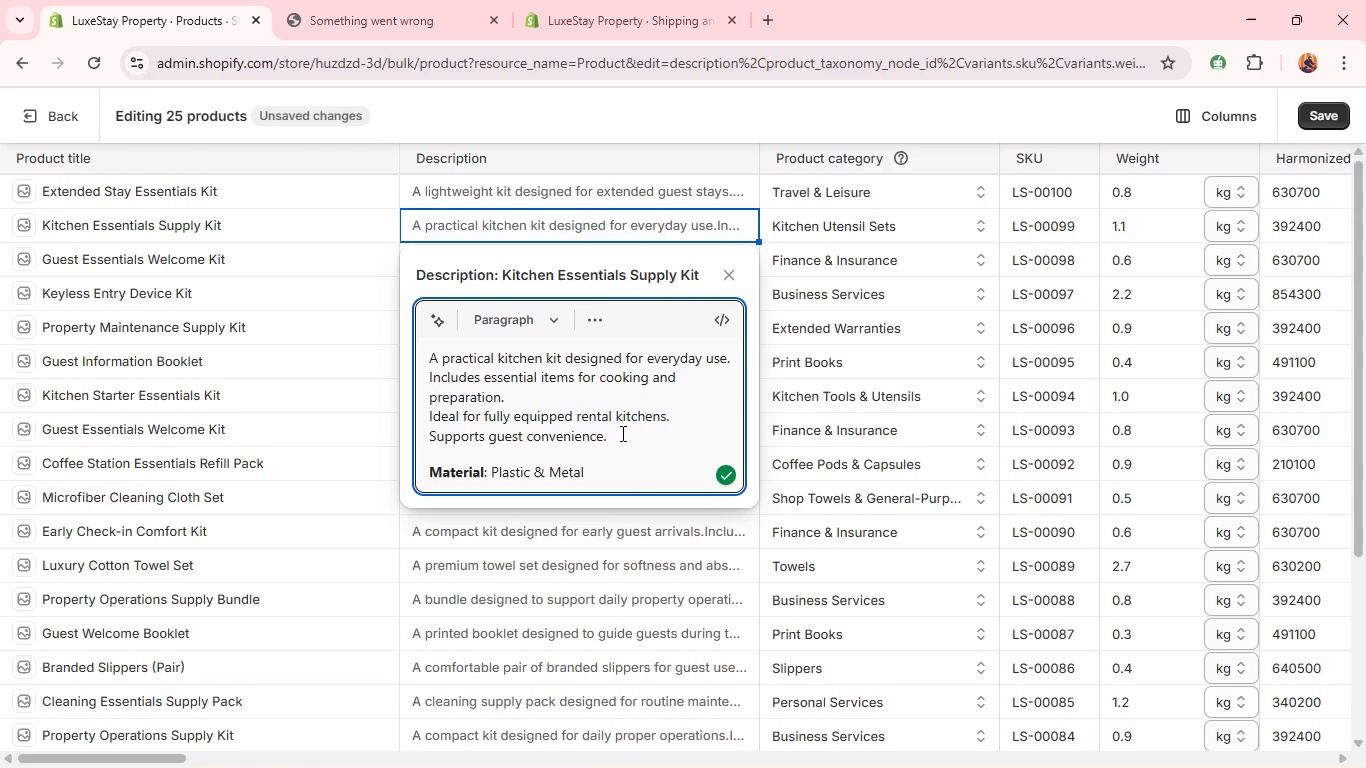 
wait(6.06)
 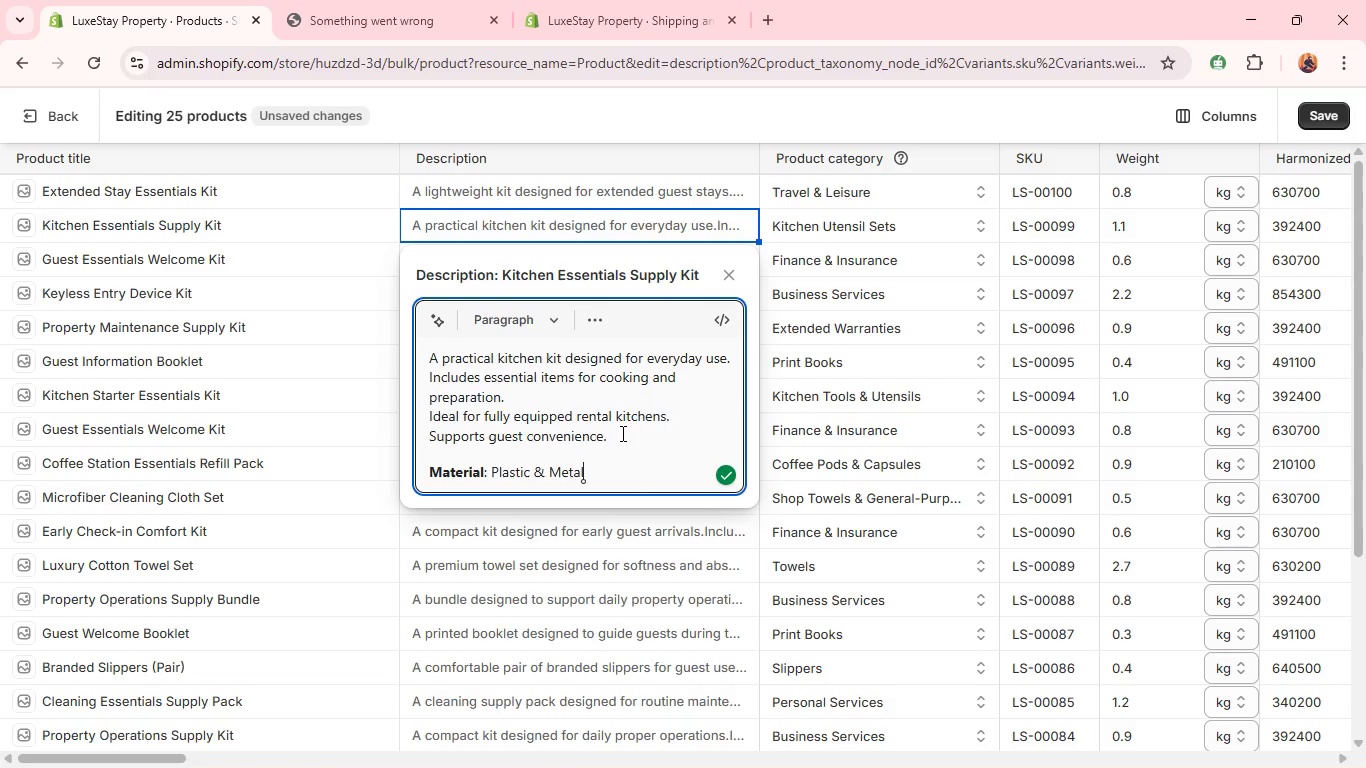 
left_click([344, 262])
 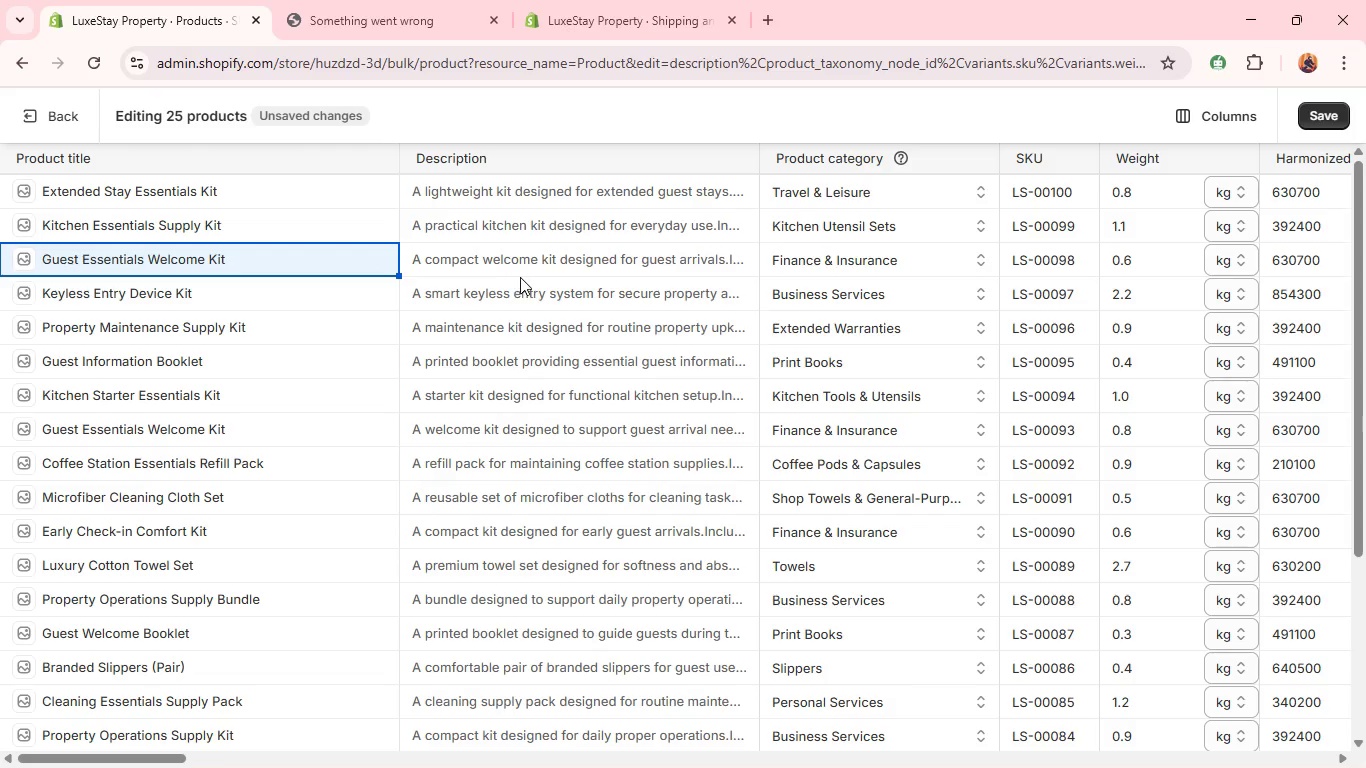 
left_click([567, 278])
 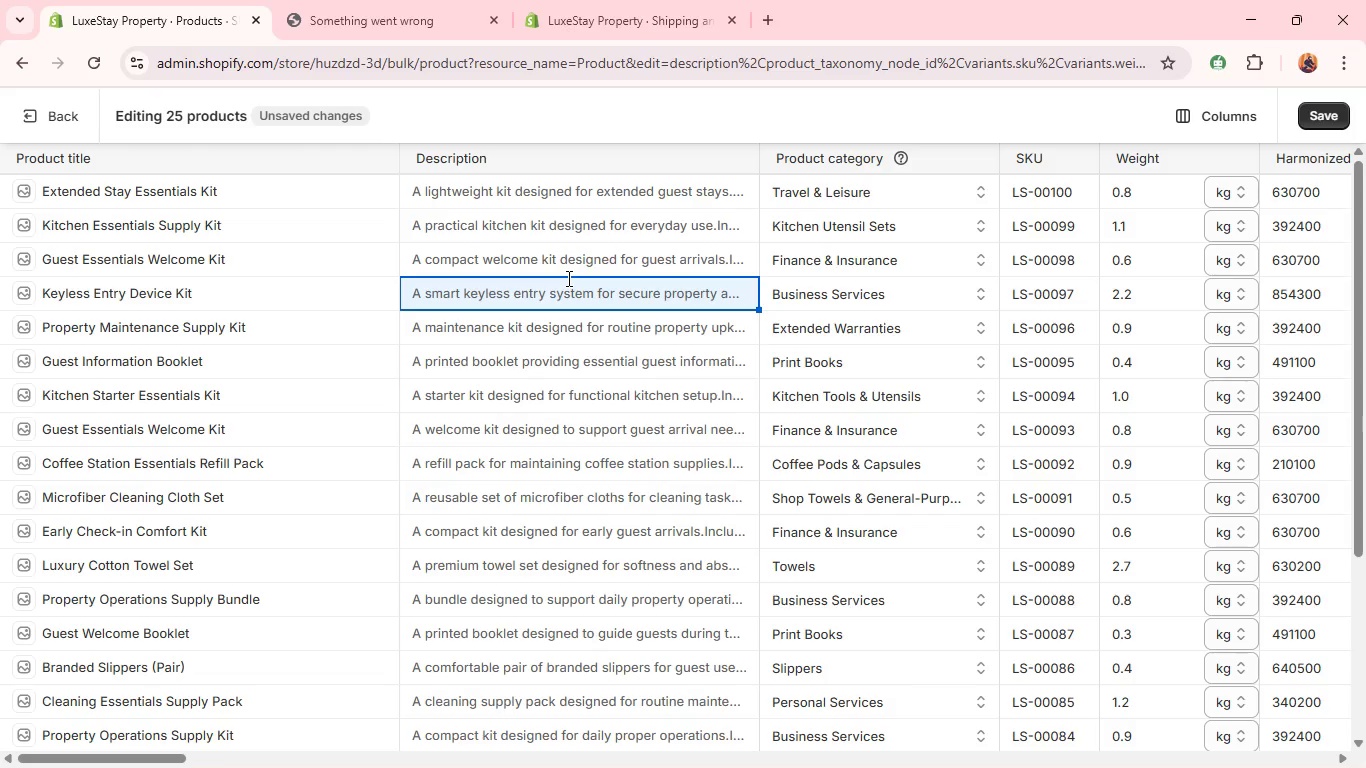 
left_click([567, 278])
 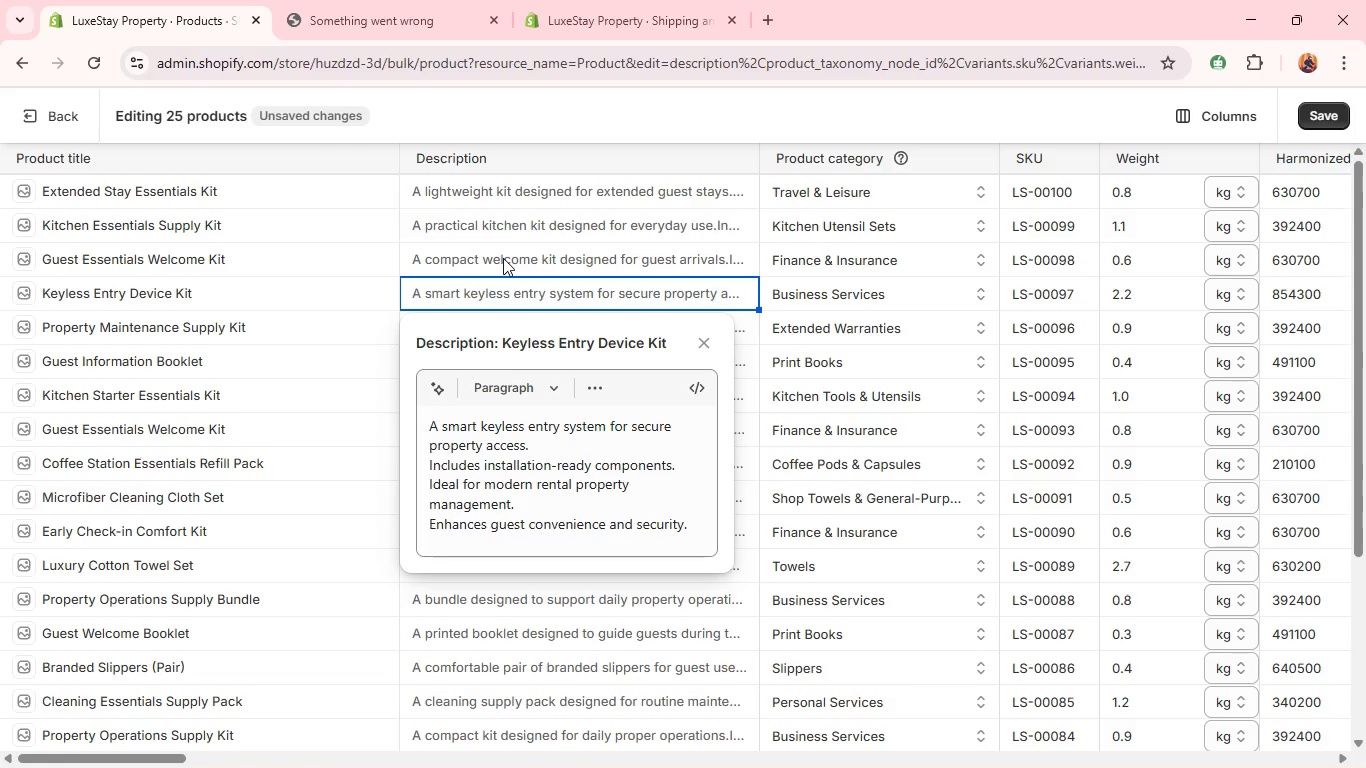 
double_click([503, 258])
 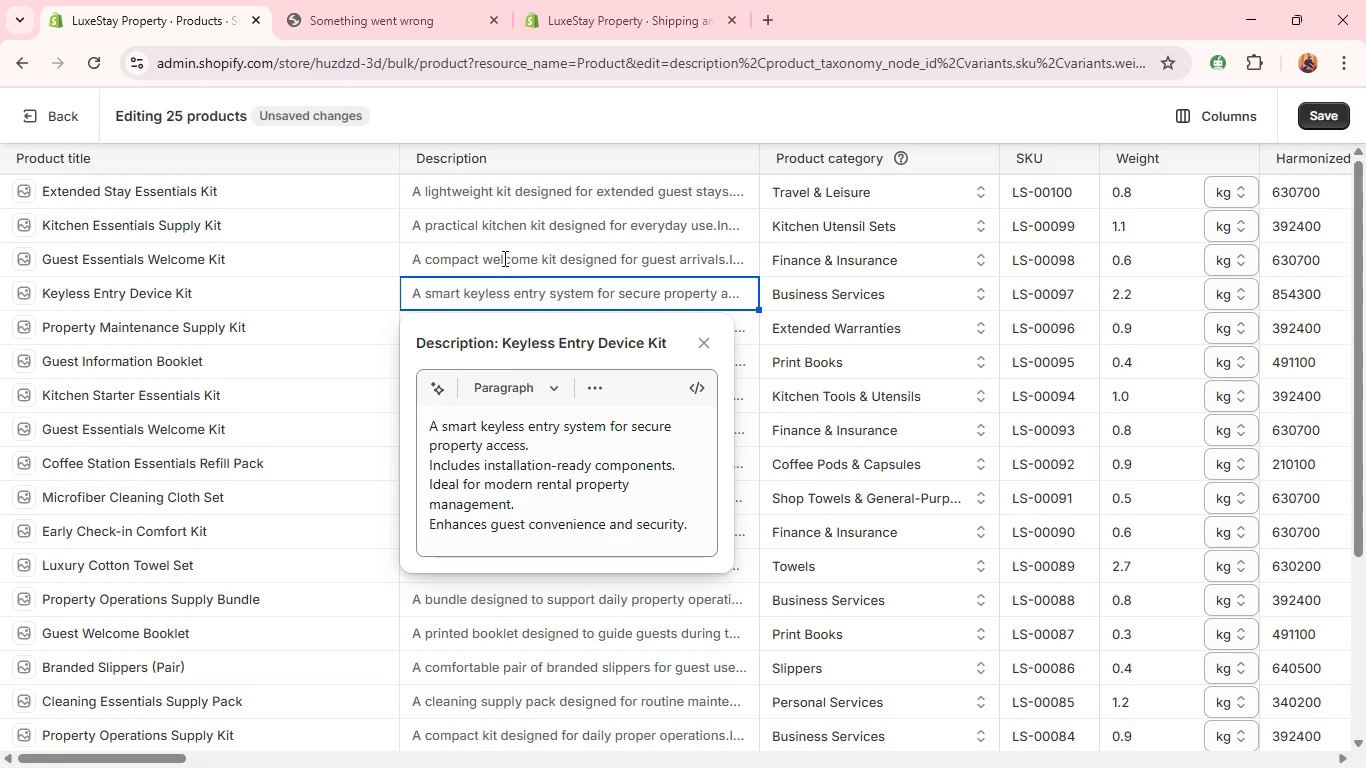 
triple_click([503, 258])
 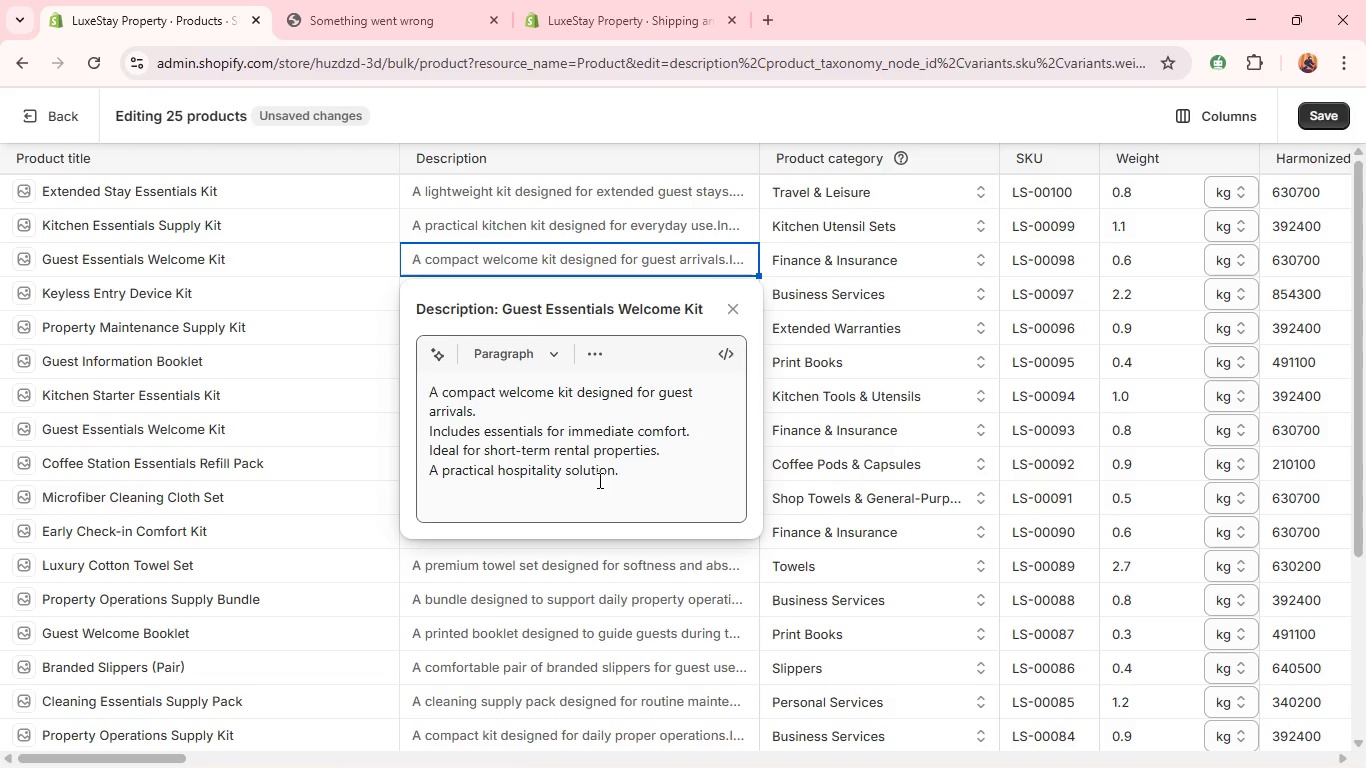 
left_click([655, 494])
 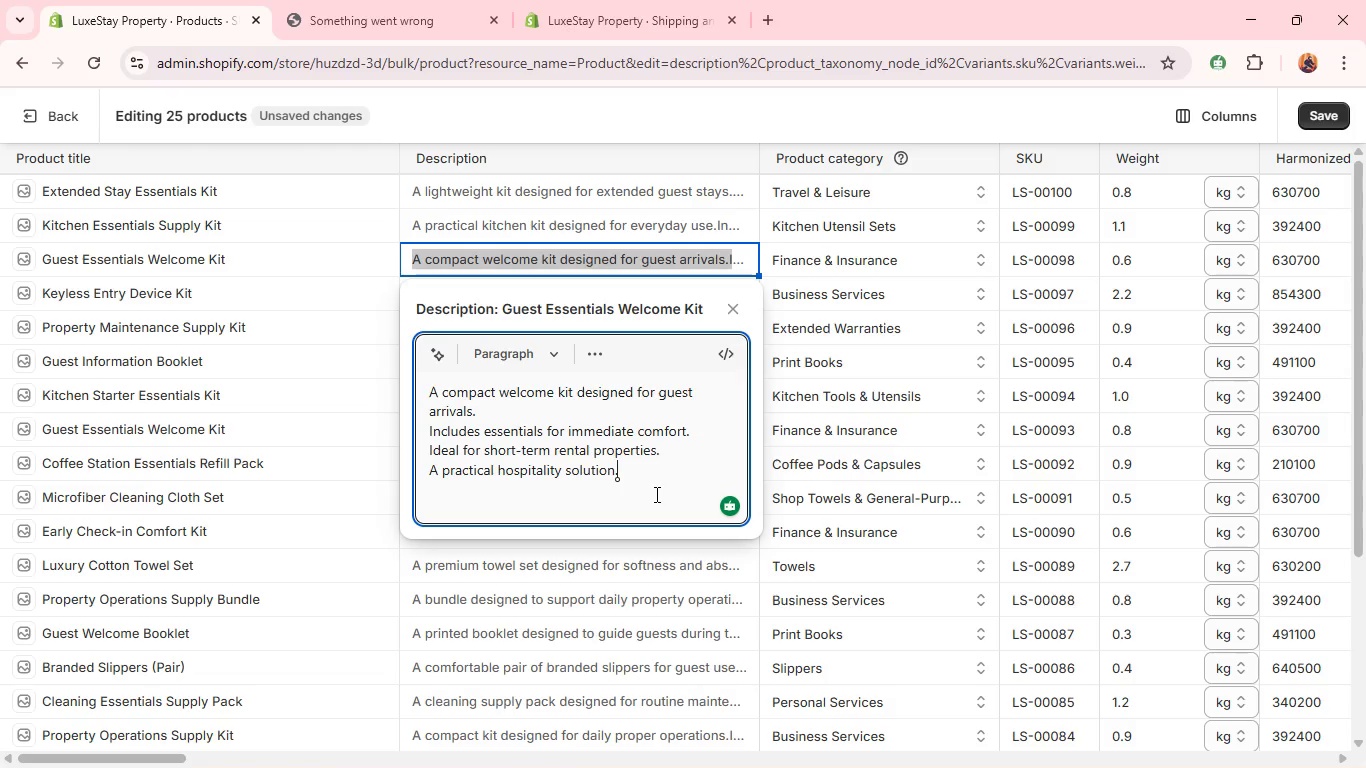 
key(Enter)
 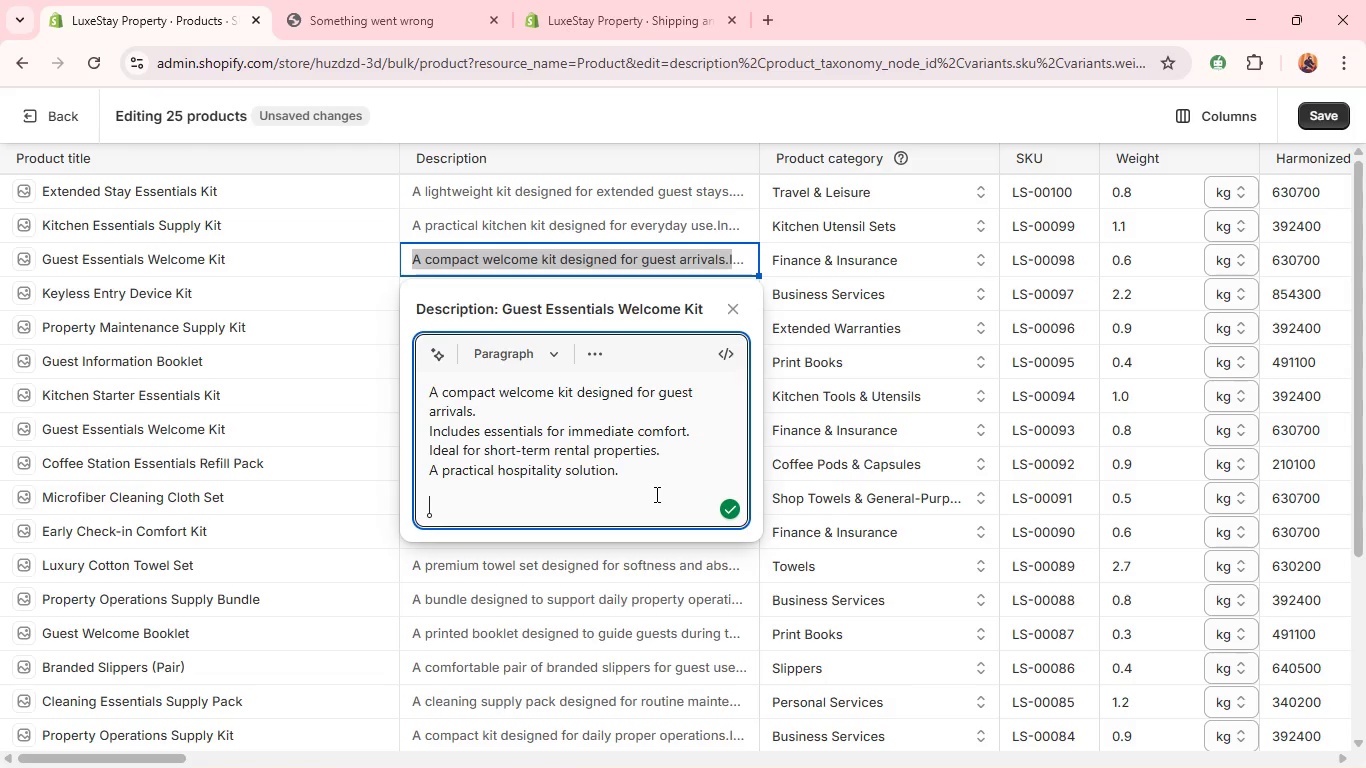 
key(Control+V)
 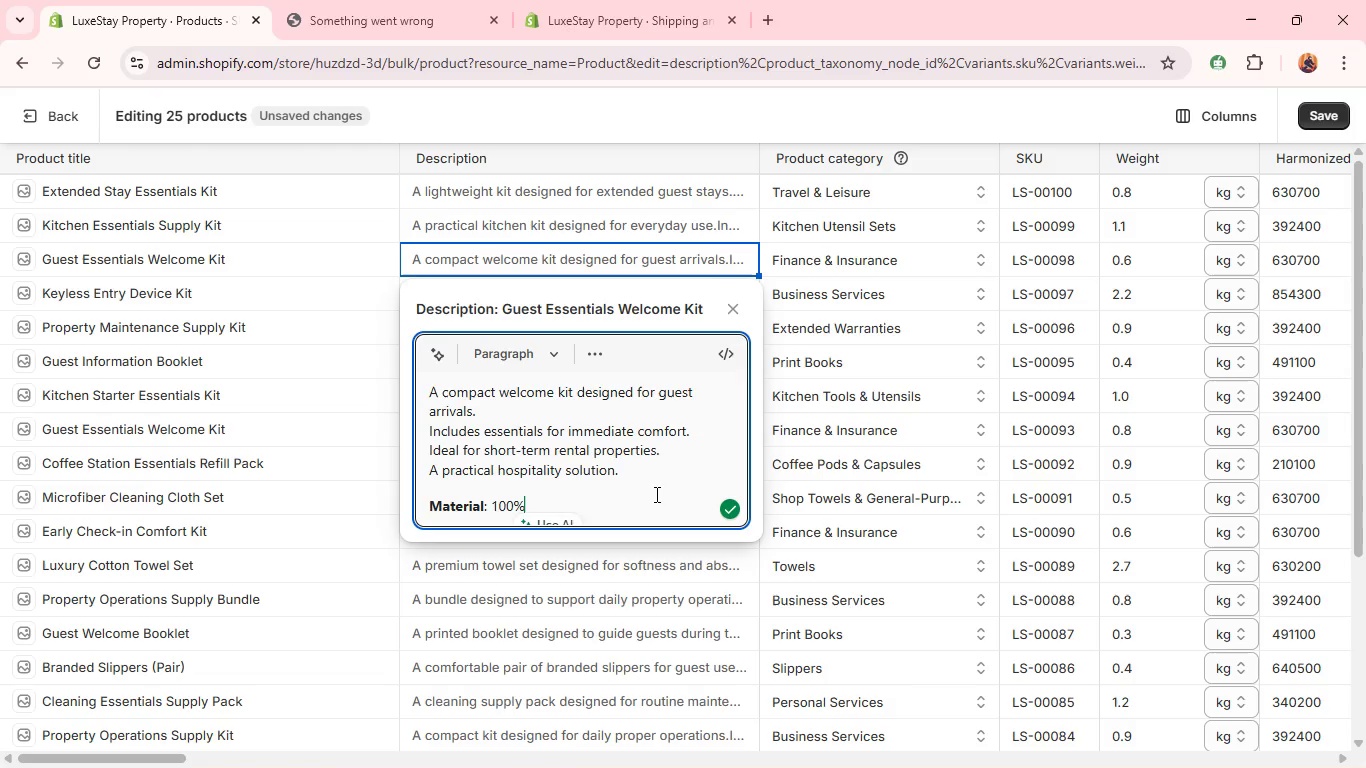 
key(Backspace)
key(Backspace)
key(Backspace)
key(Backspace)
type(Paper )
 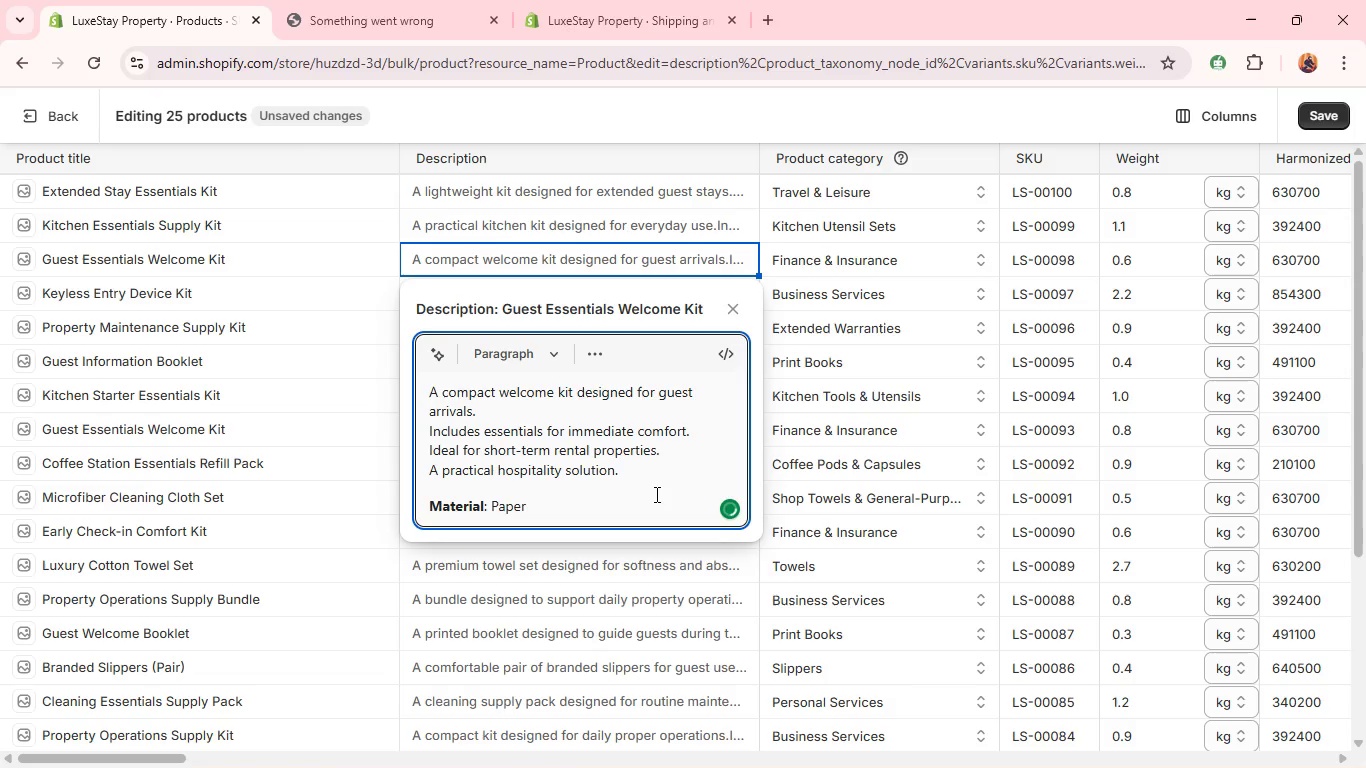 
key(Control+7)
 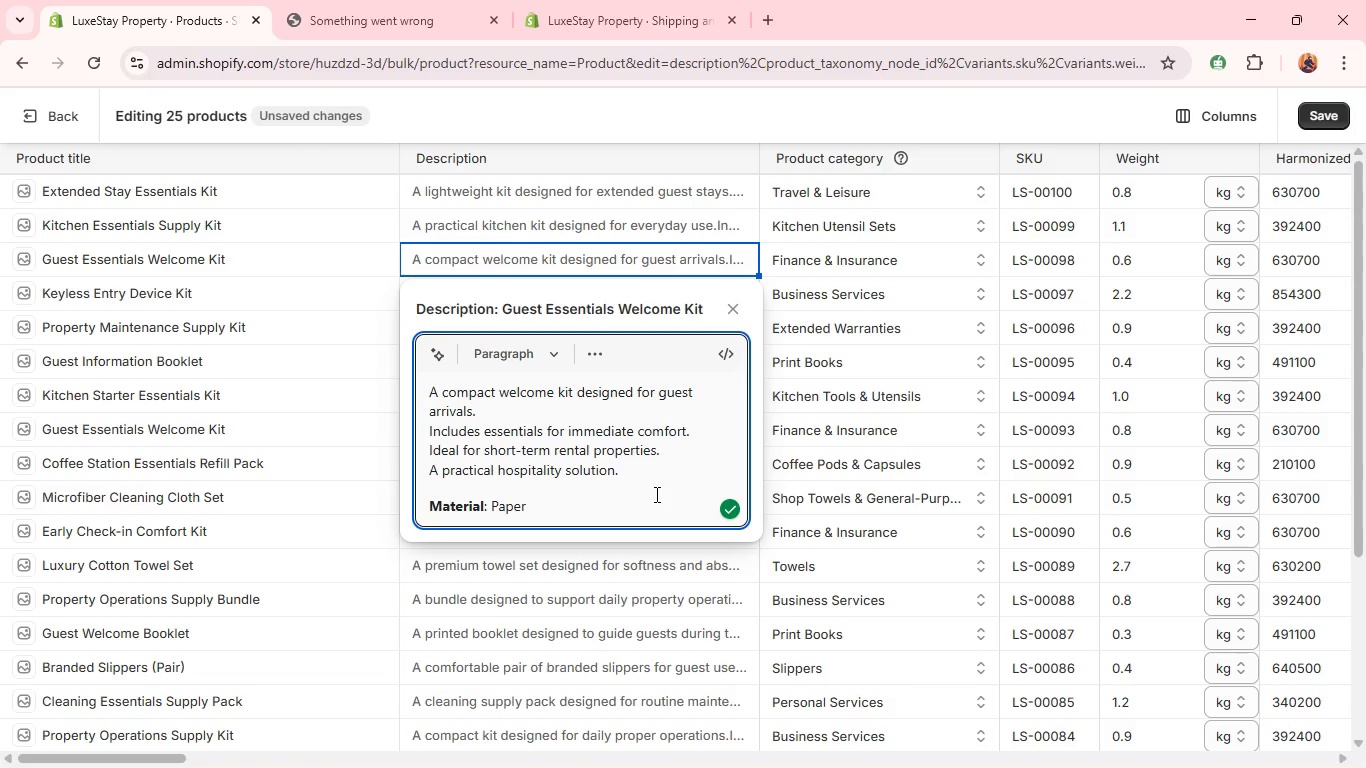 
type(& Plastic)
 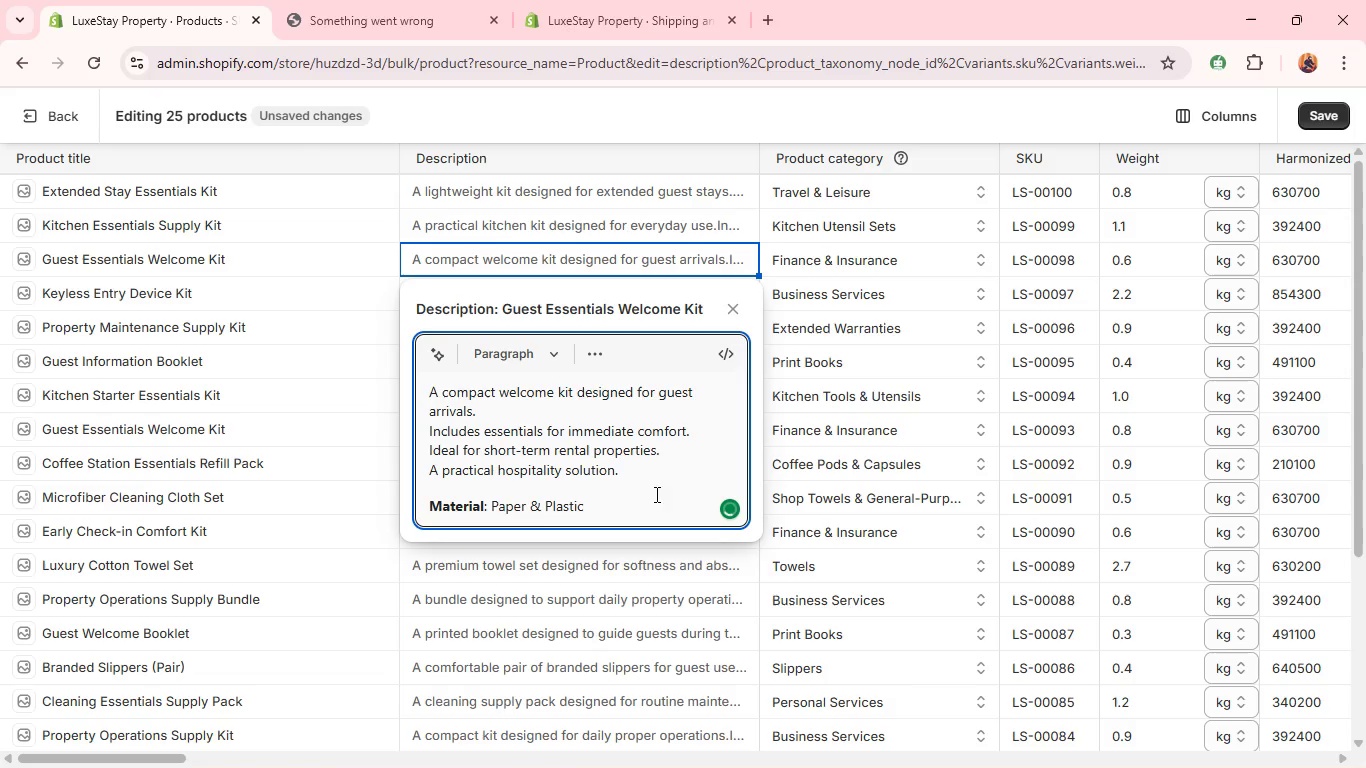 
double_click([553, 509])
 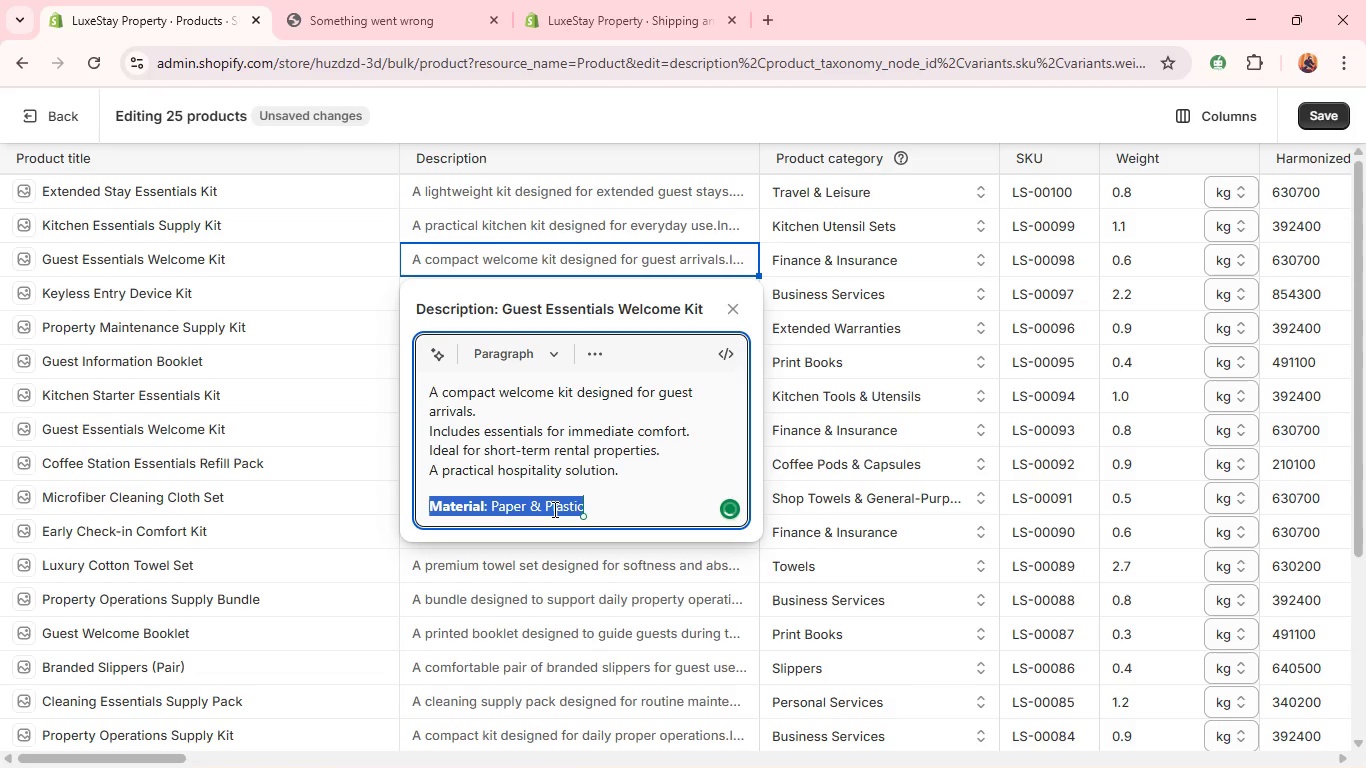 
triple_click([553, 509])
 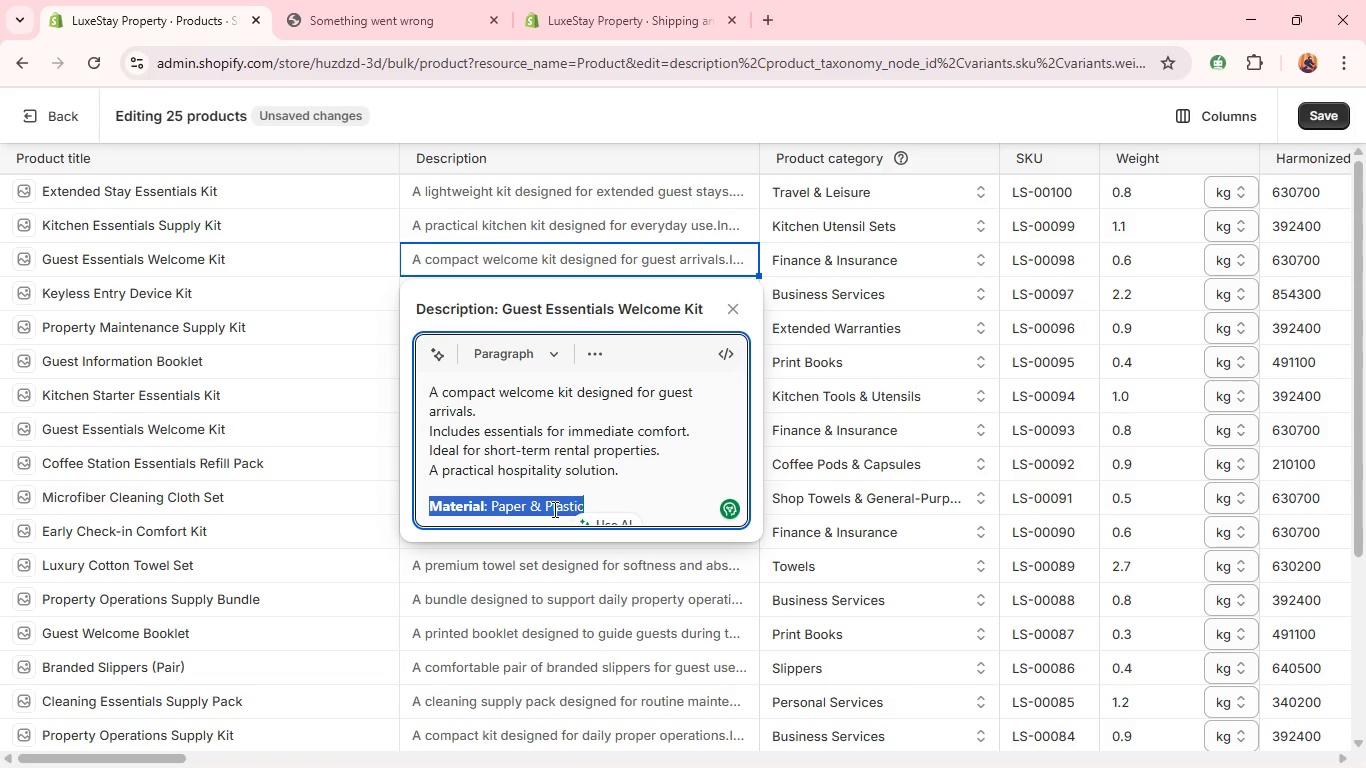 
key(Control+C)
 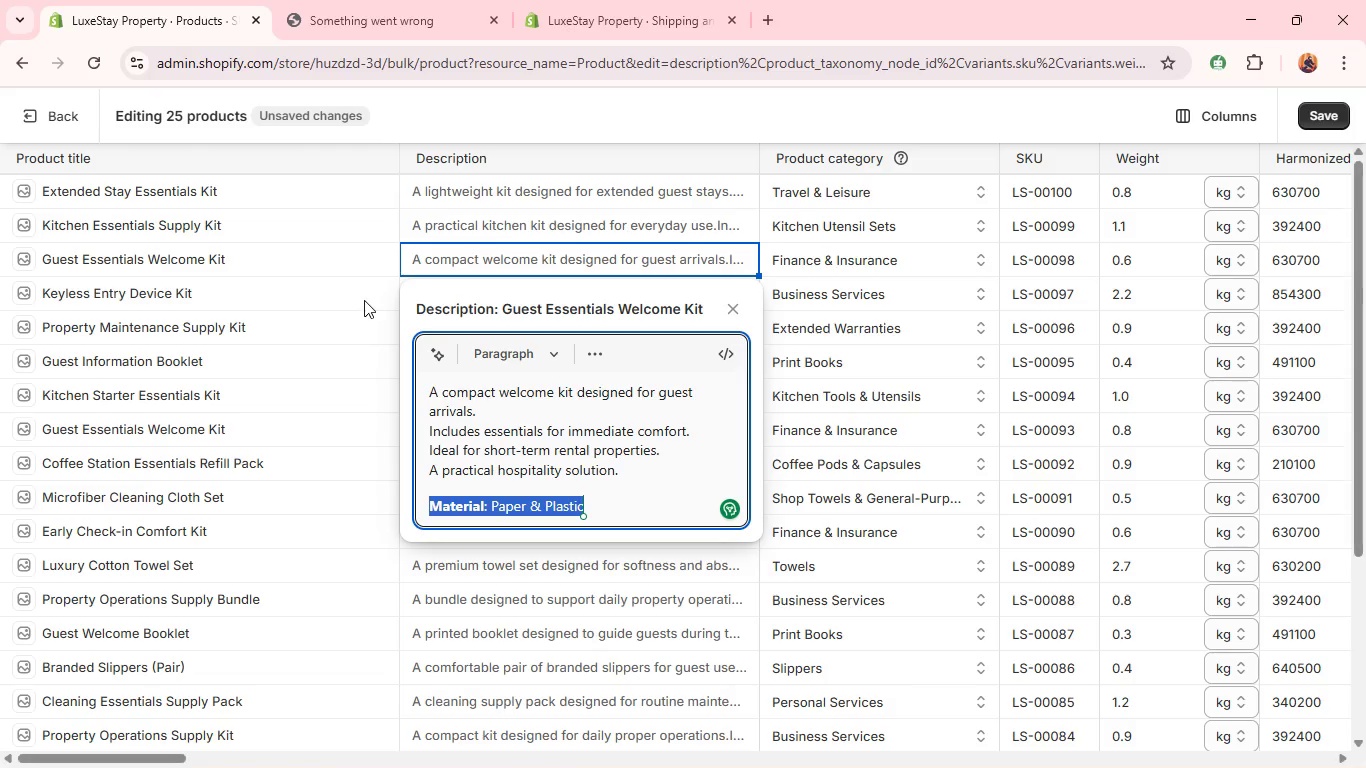 
left_click([366, 299])
 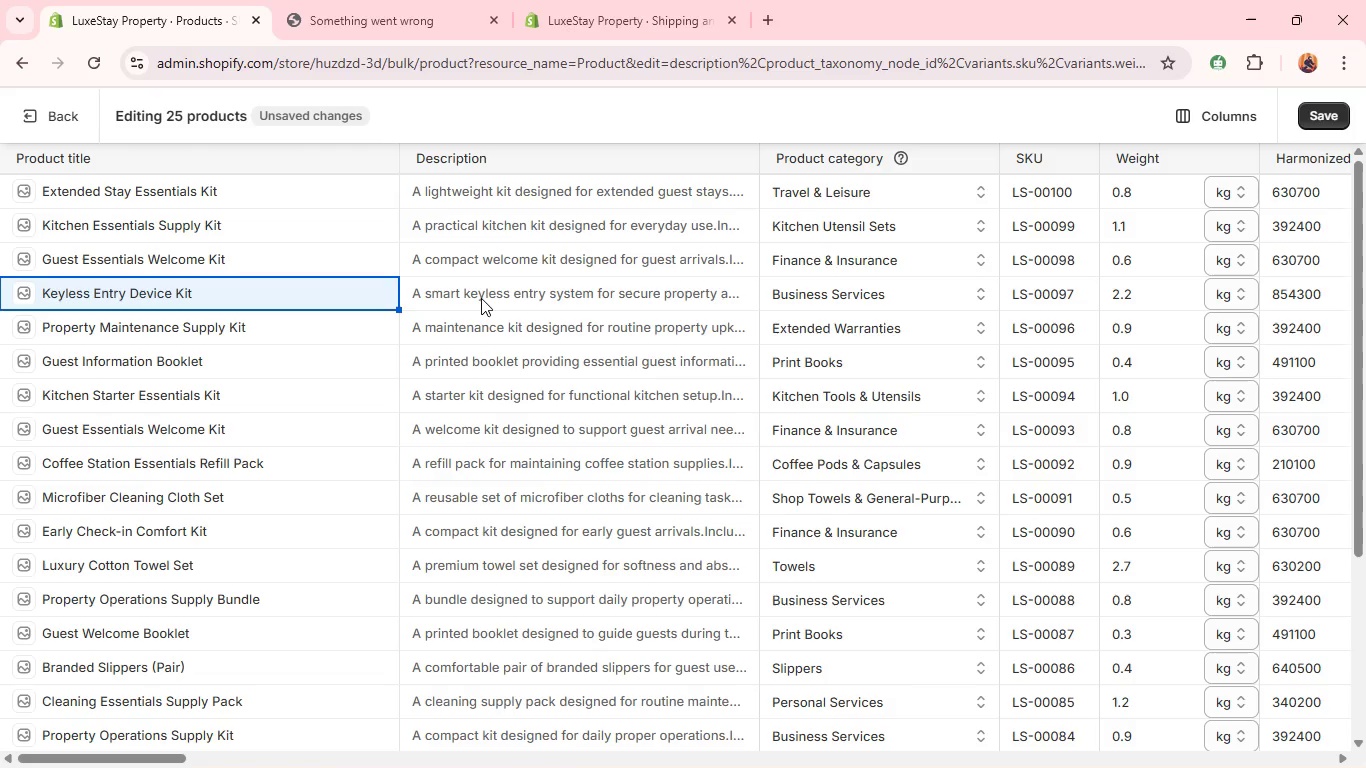 
double_click([481, 298])
 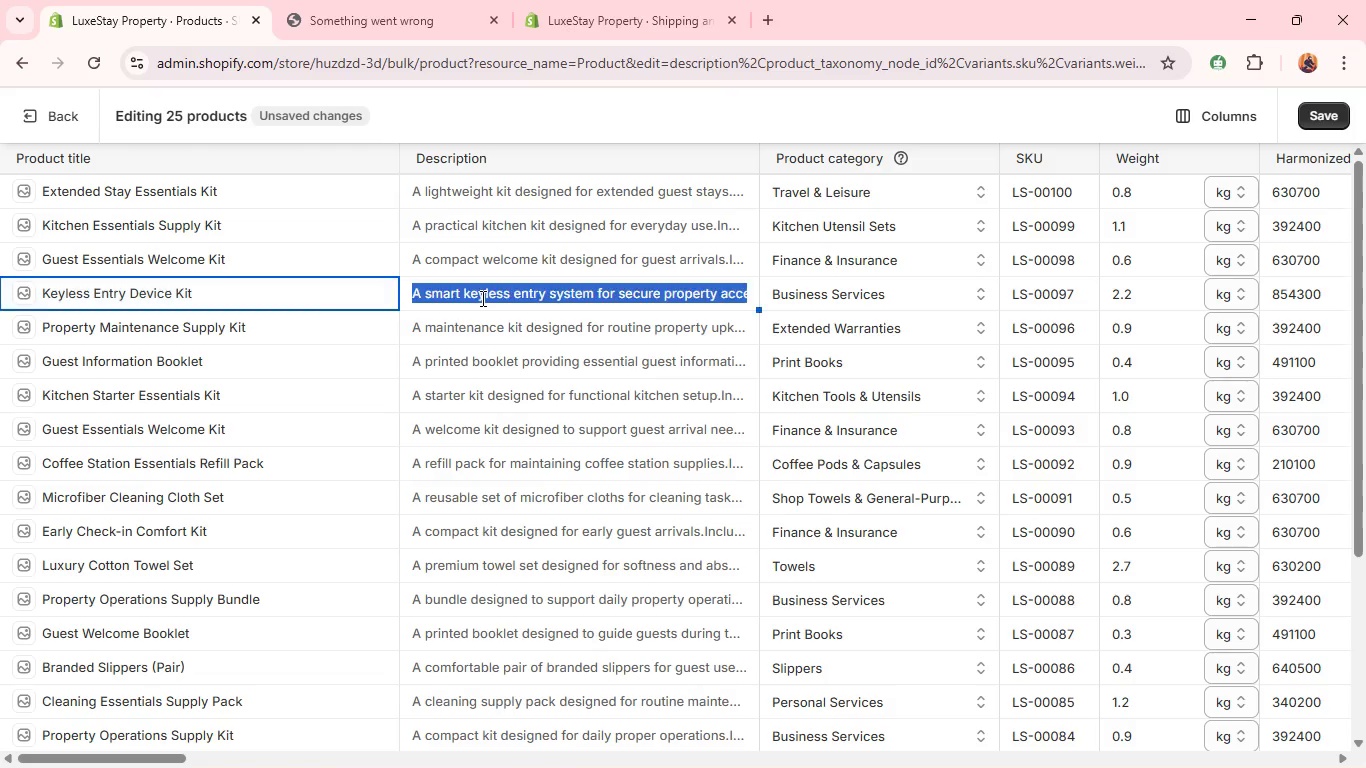 
triple_click([481, 298])
 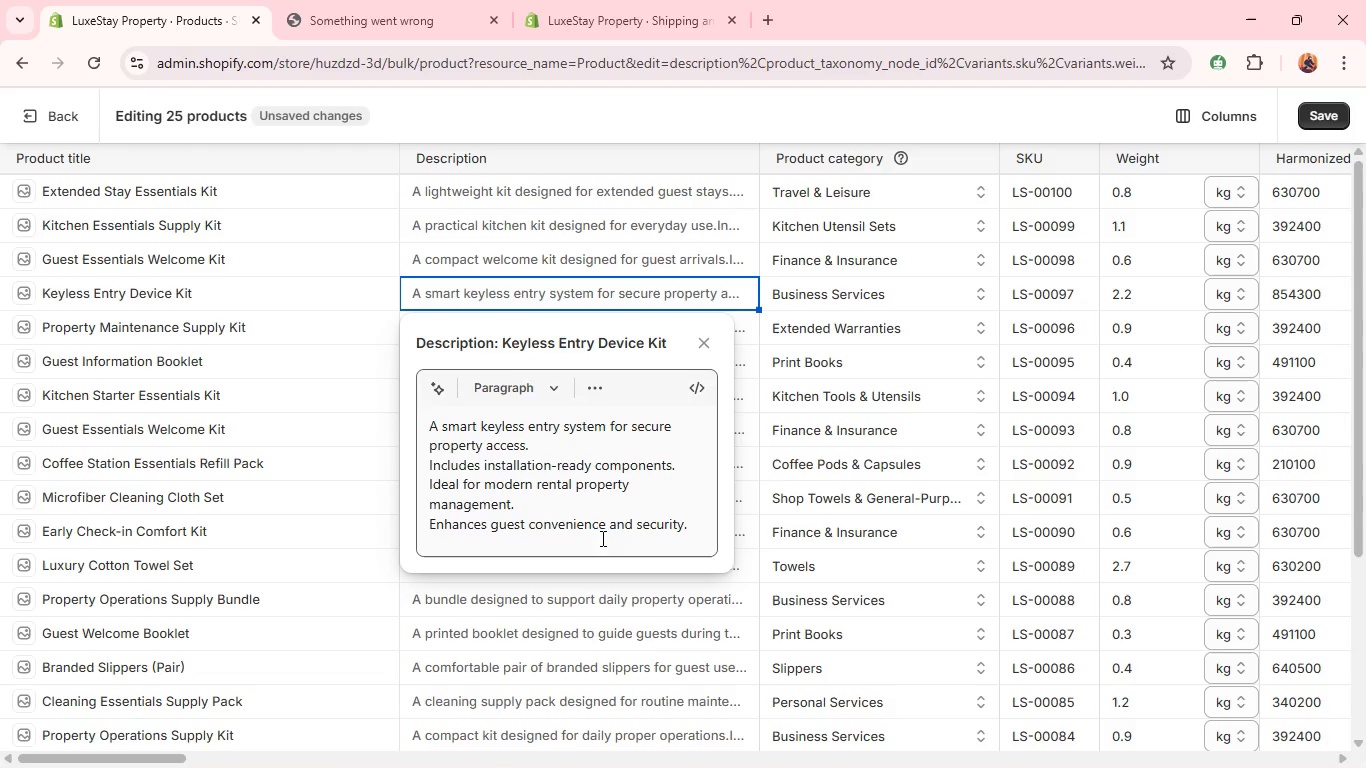 
left_click([703, 511])
 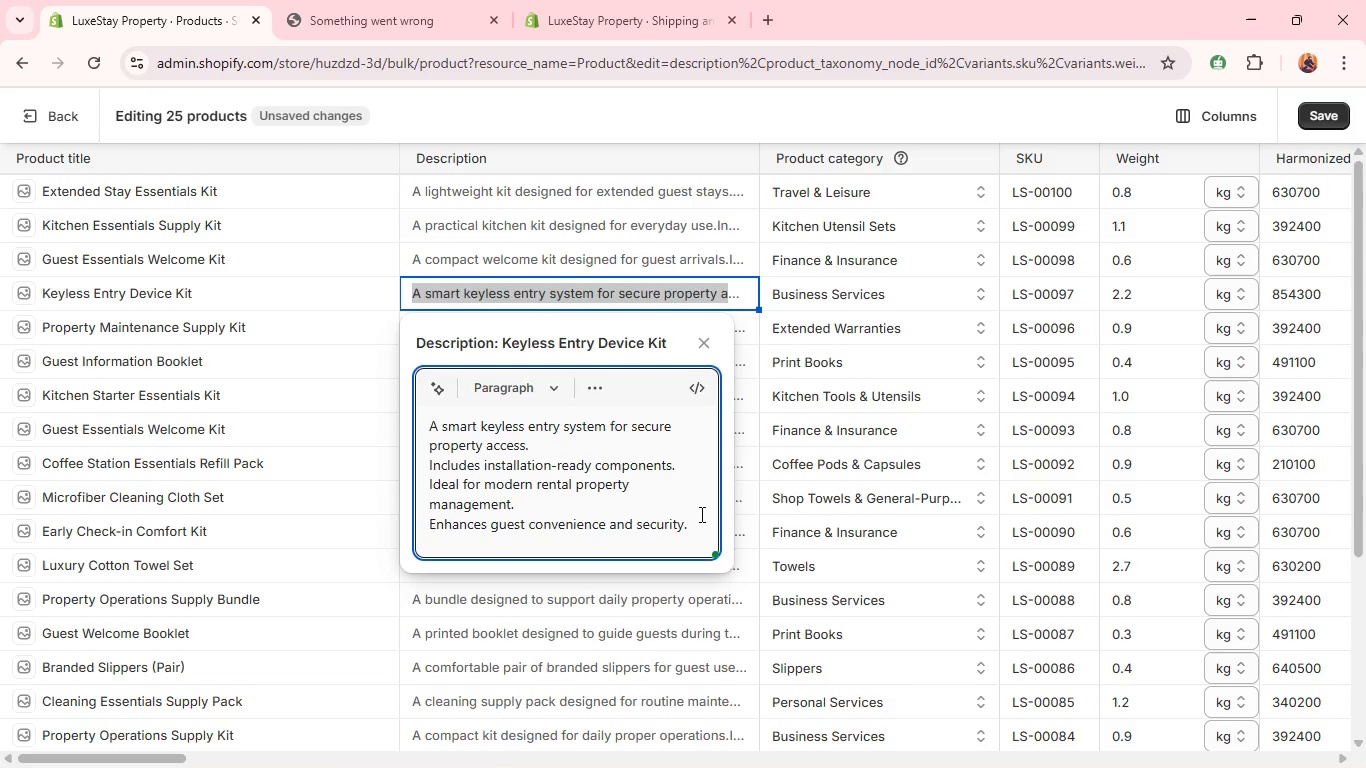 
left_click([700, 514])
 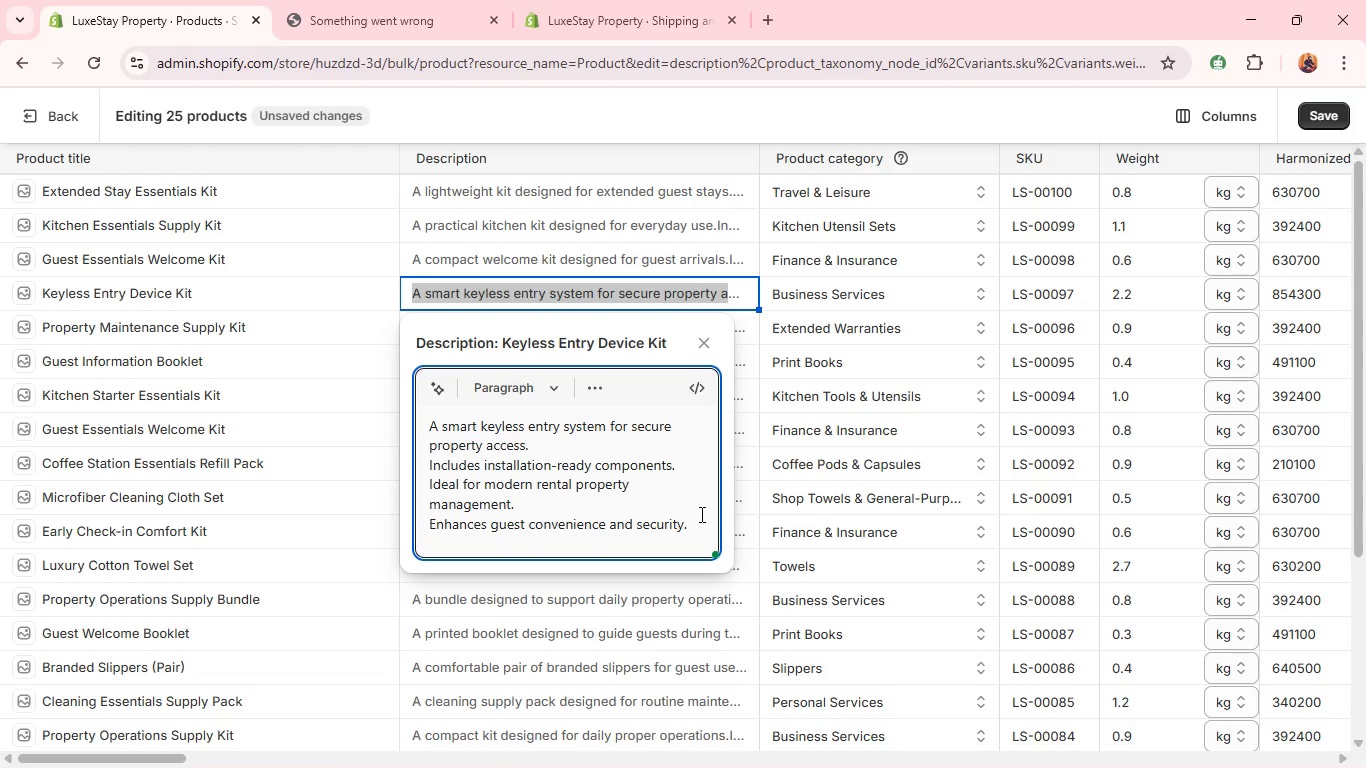 
key(Enter)
 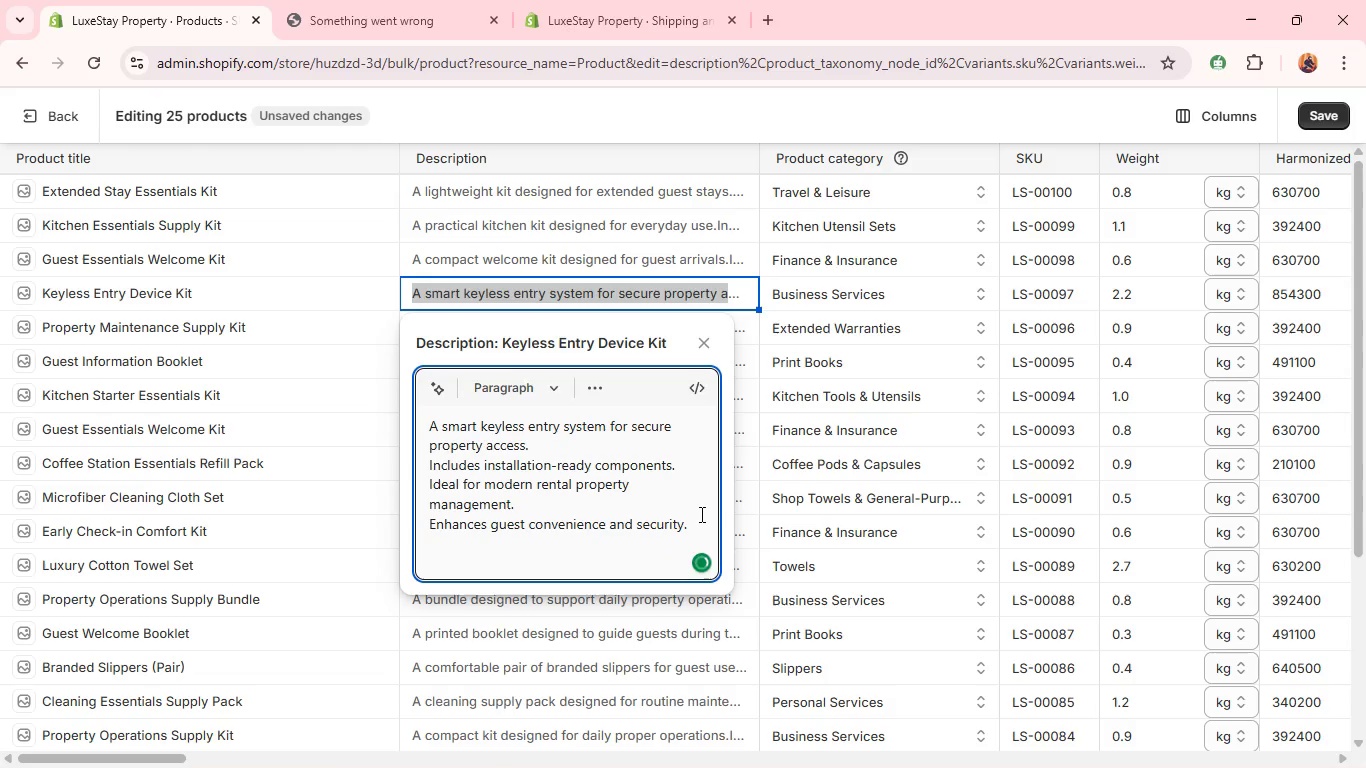 
key(Control+V)
 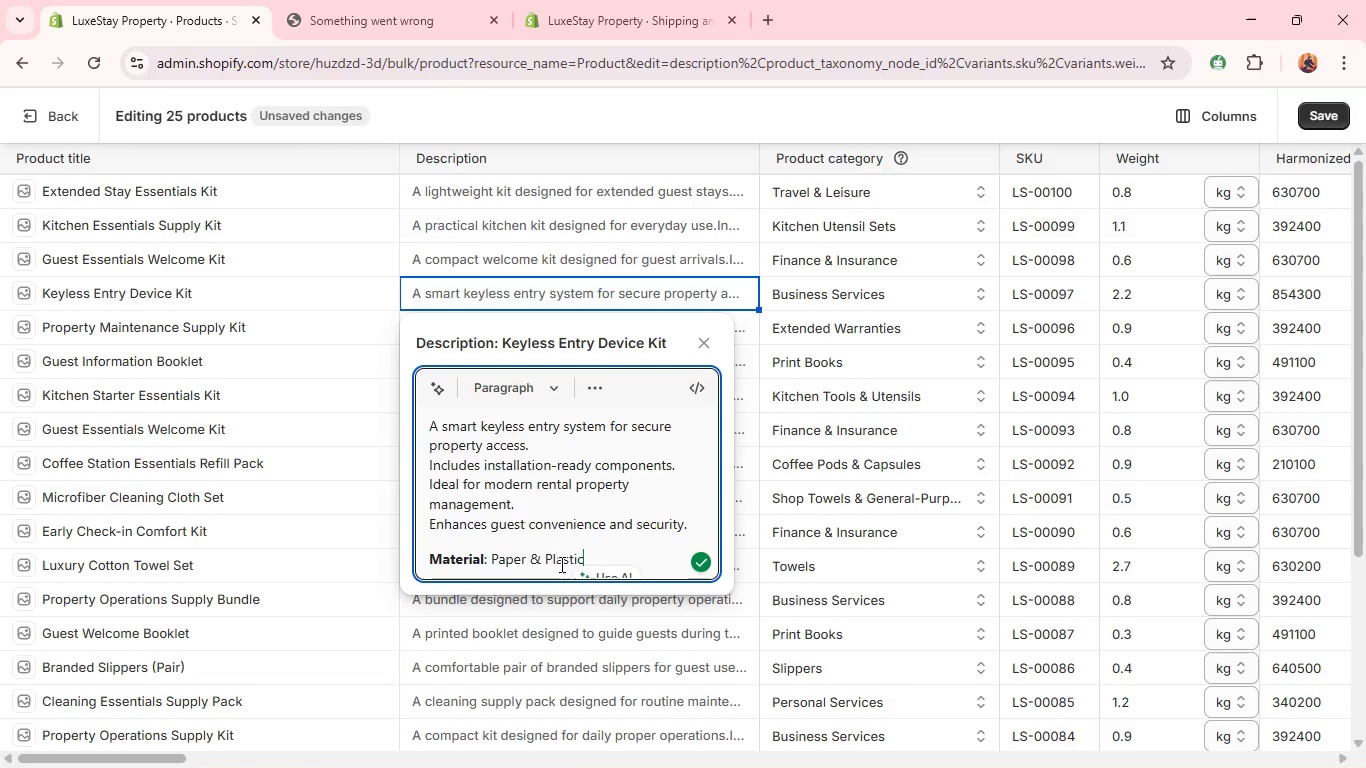 
type(Elect)
key(Backspace)
type(tronic)
 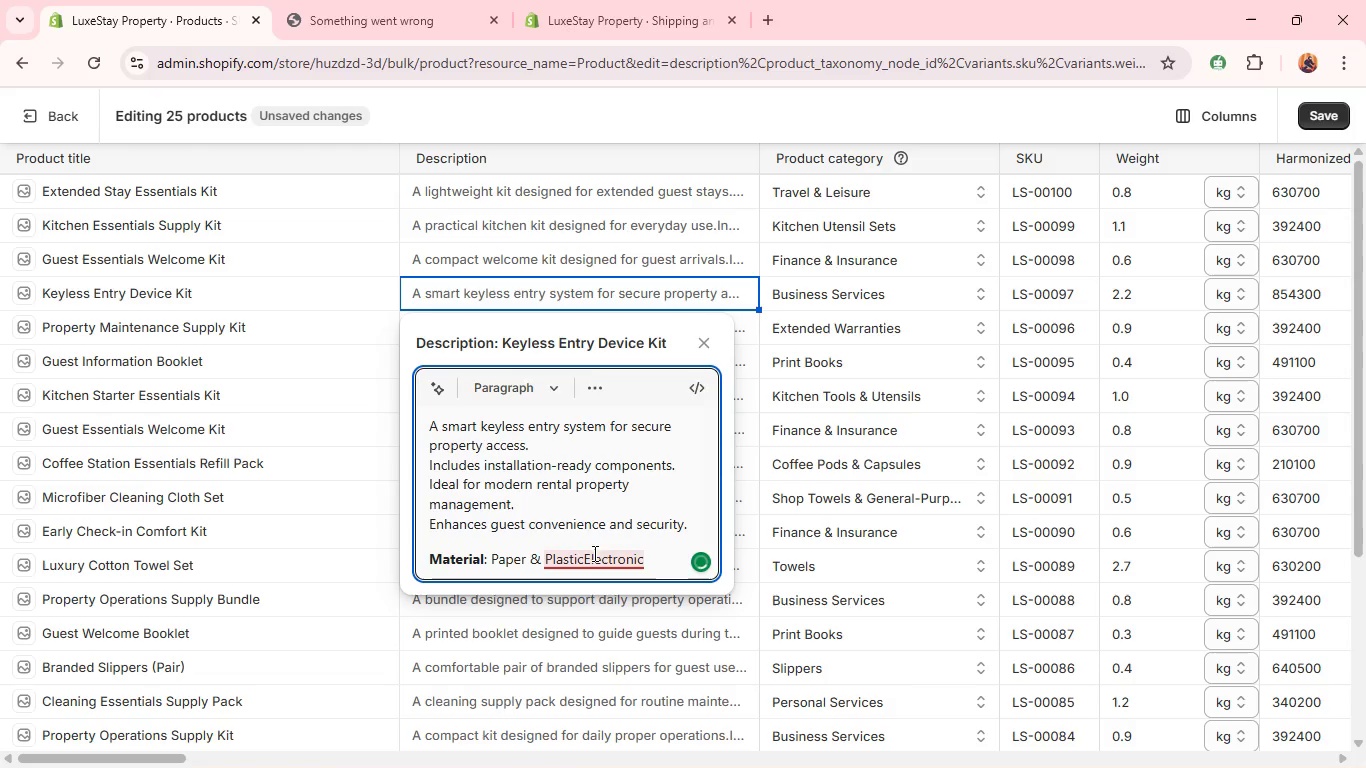 
left_click([585, 556])
 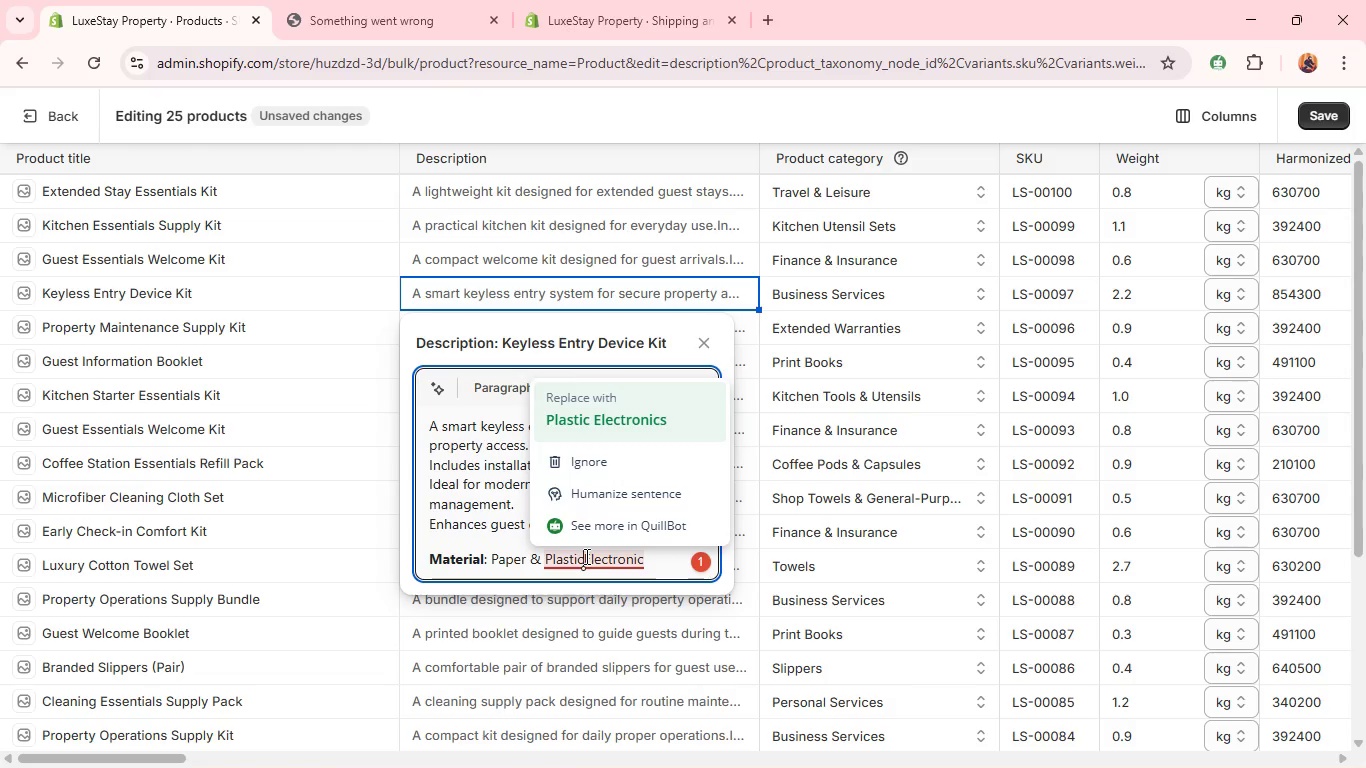 
key(Backspace)
 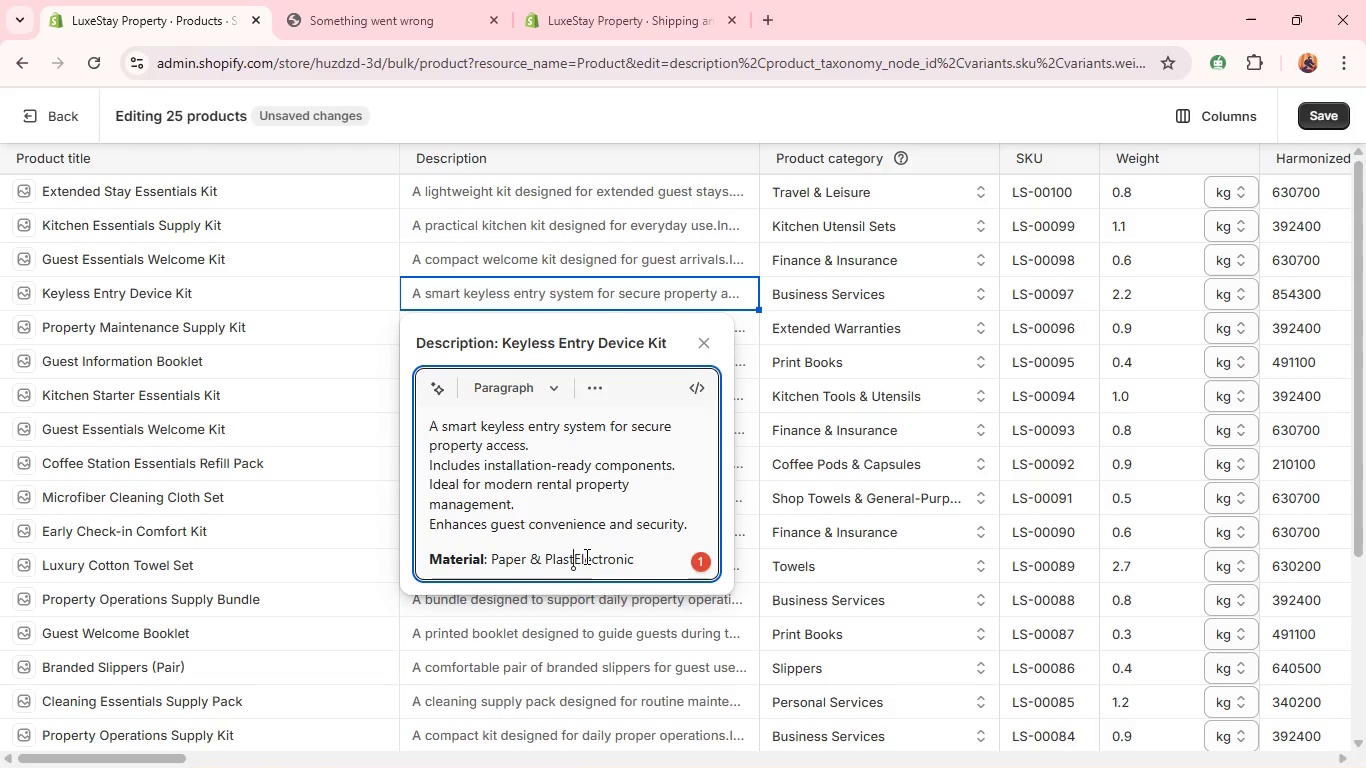 
key(Backspace)
 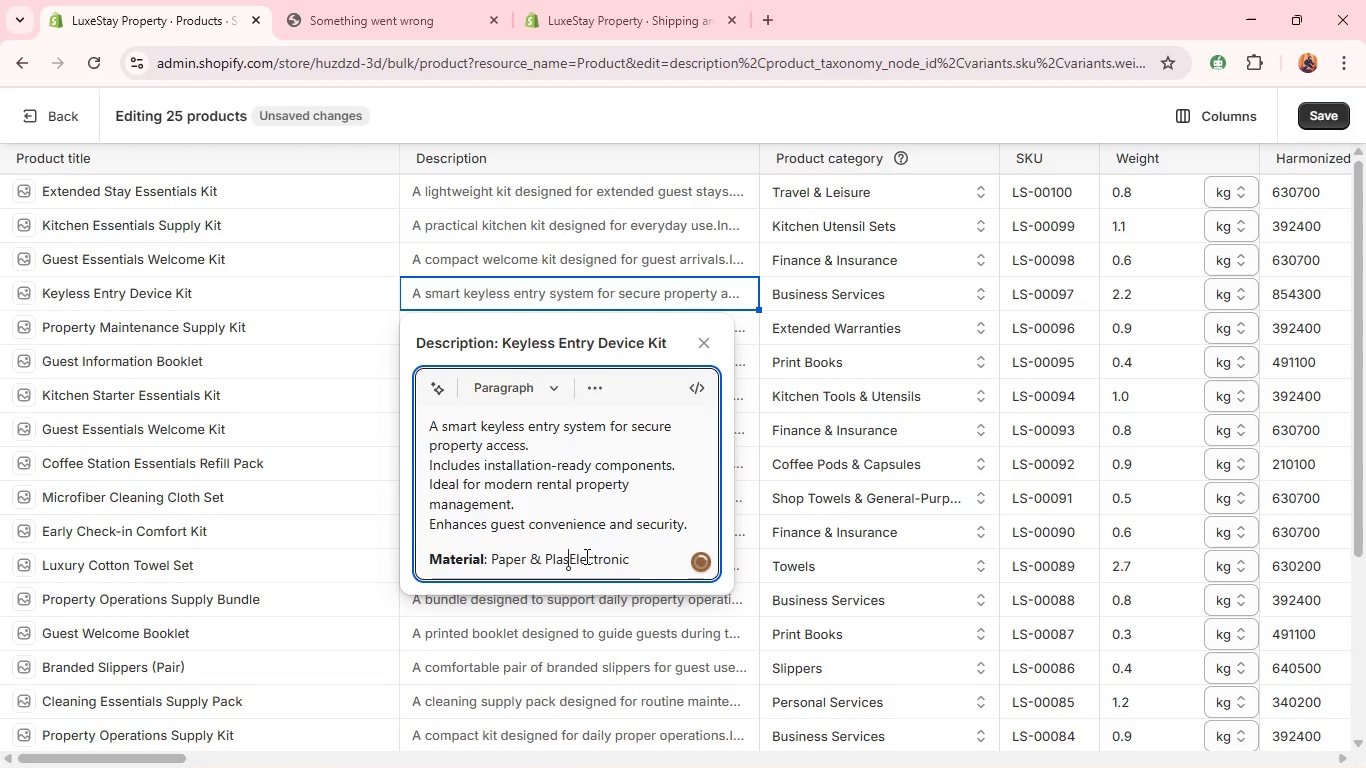 
key(Backspace)
 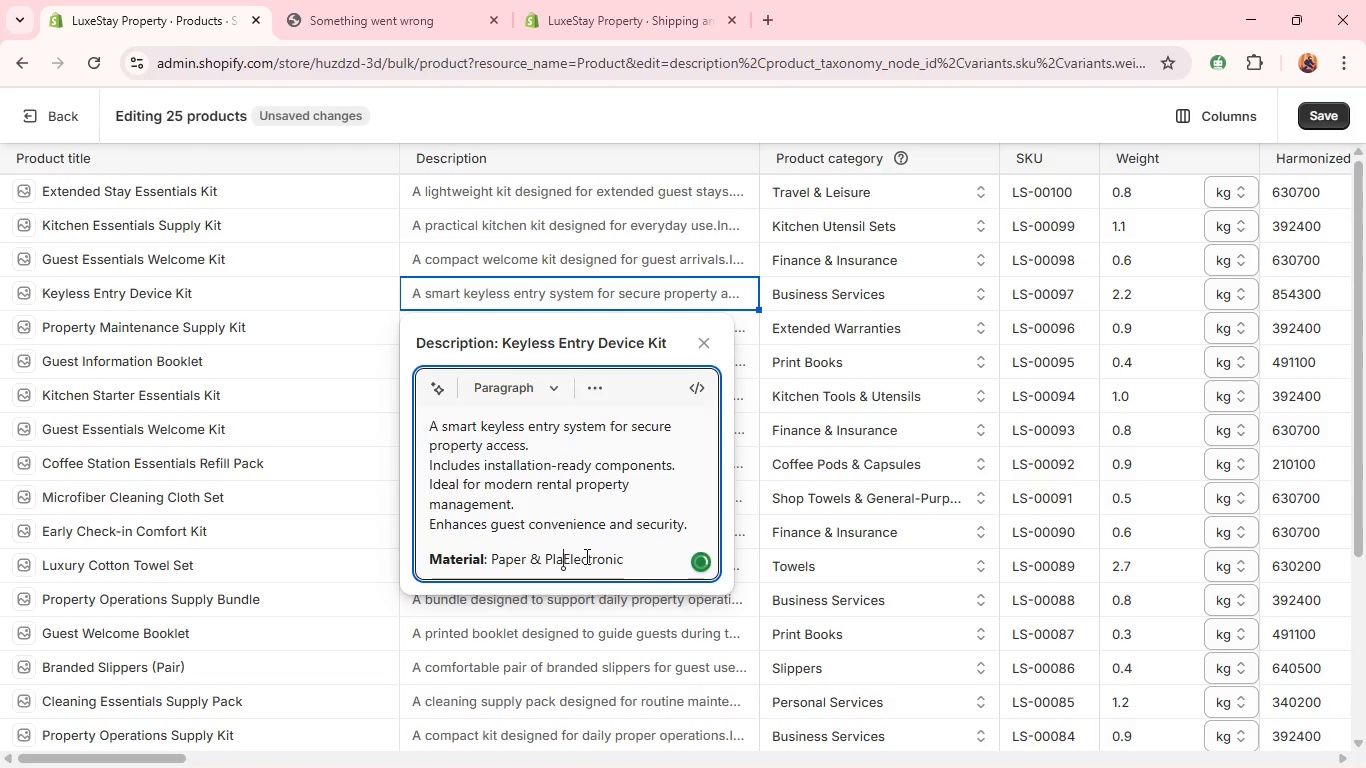 
key(Backspace)
 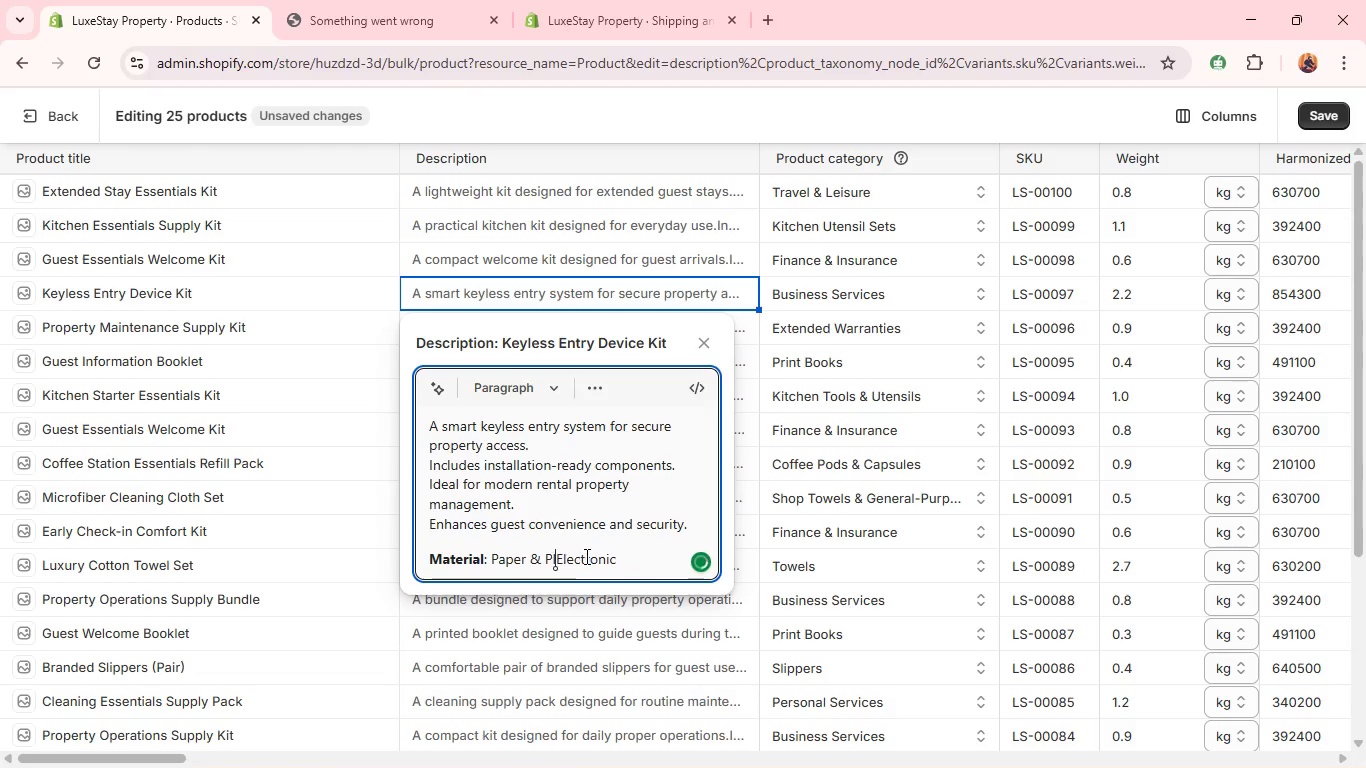 
key(Backspace)
 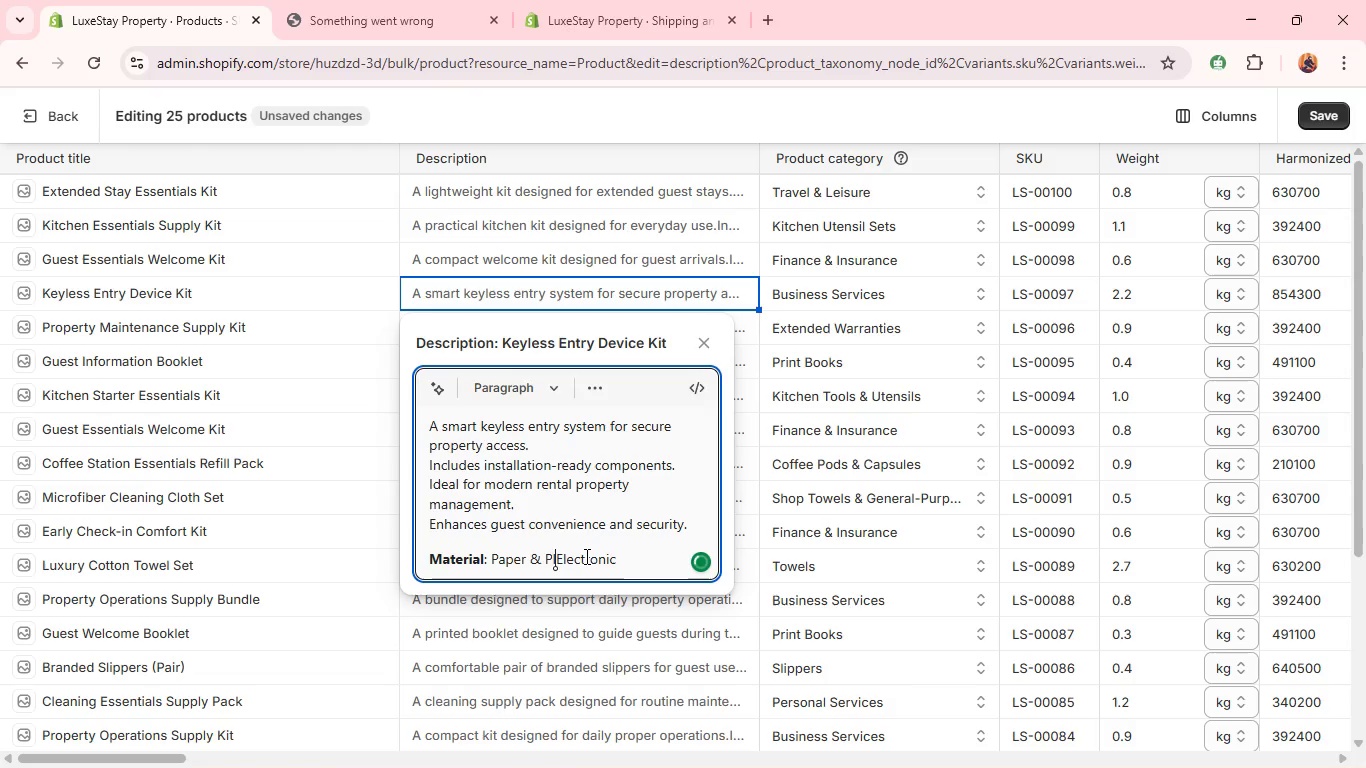 
key(Backspace)
 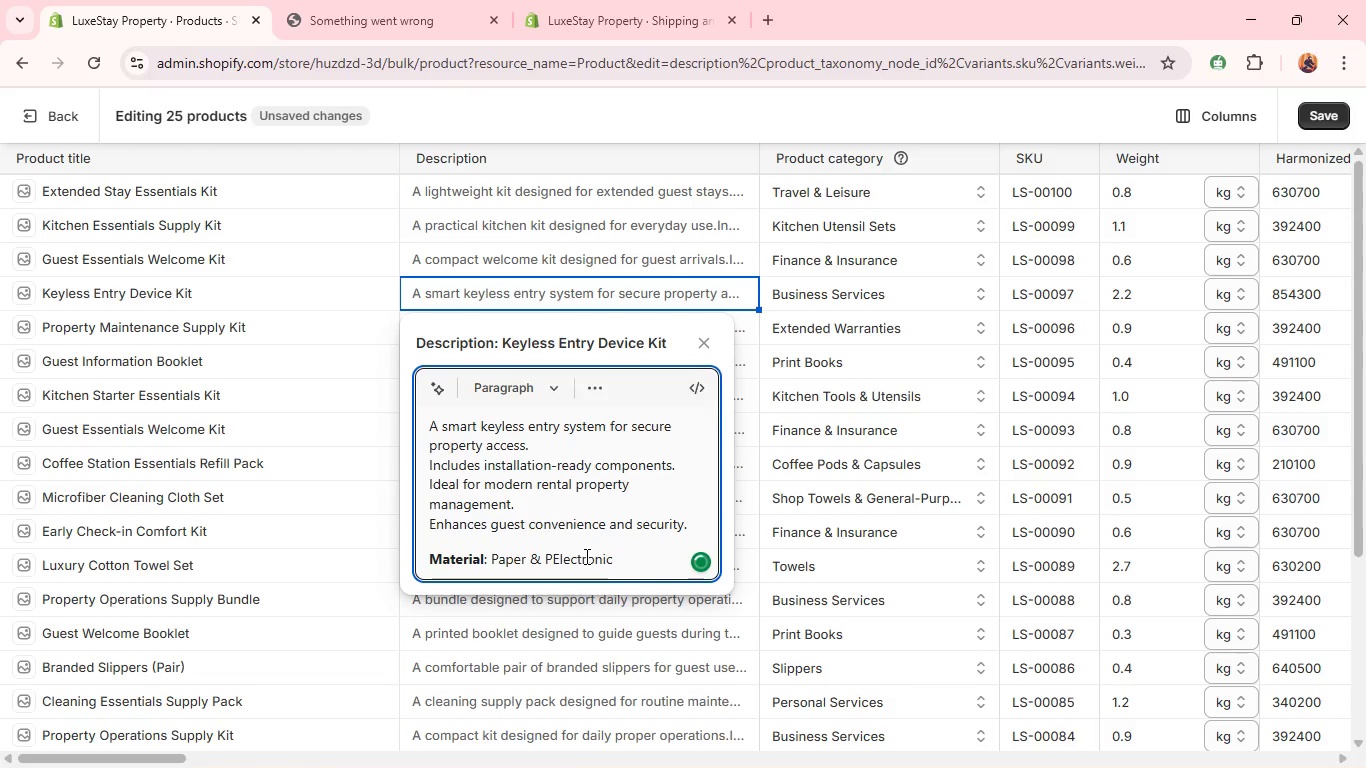 
key(Backspace)
 